 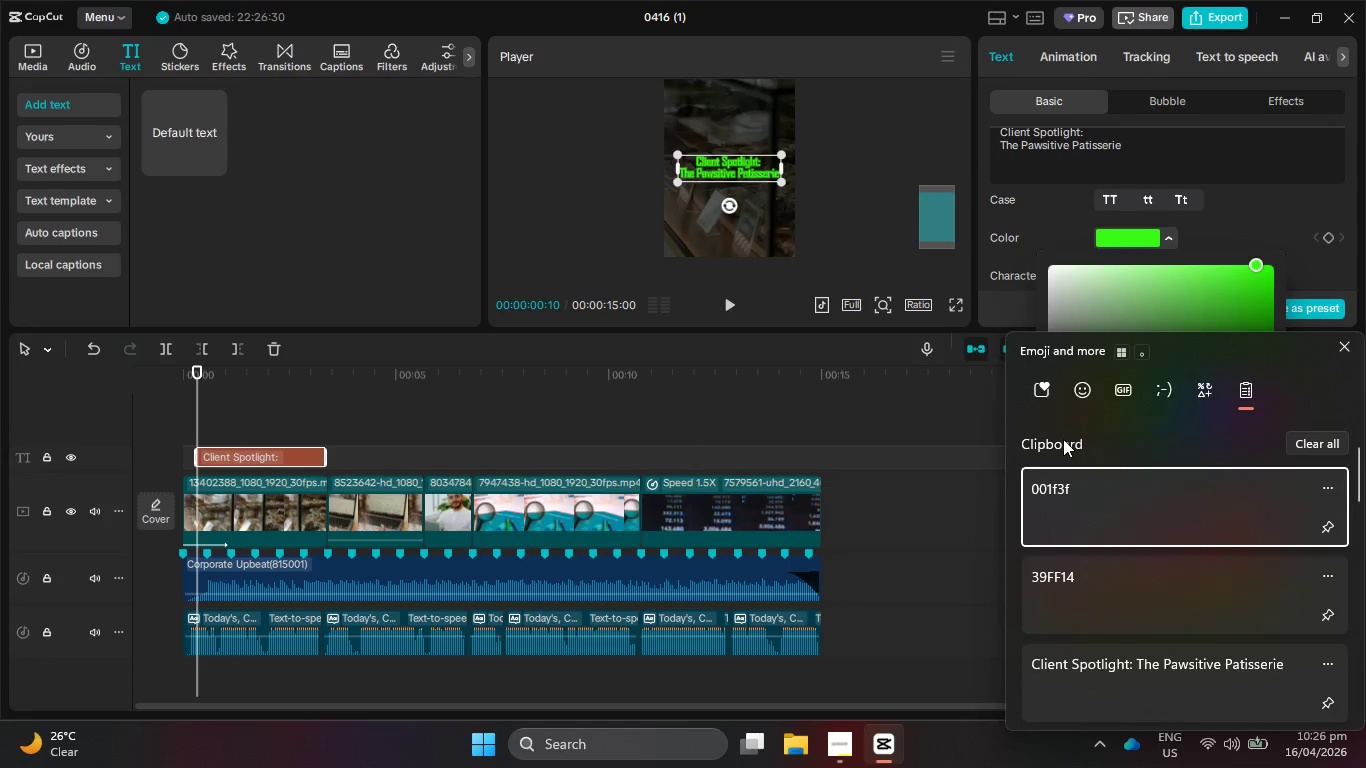 
left_click([1107, 508])
 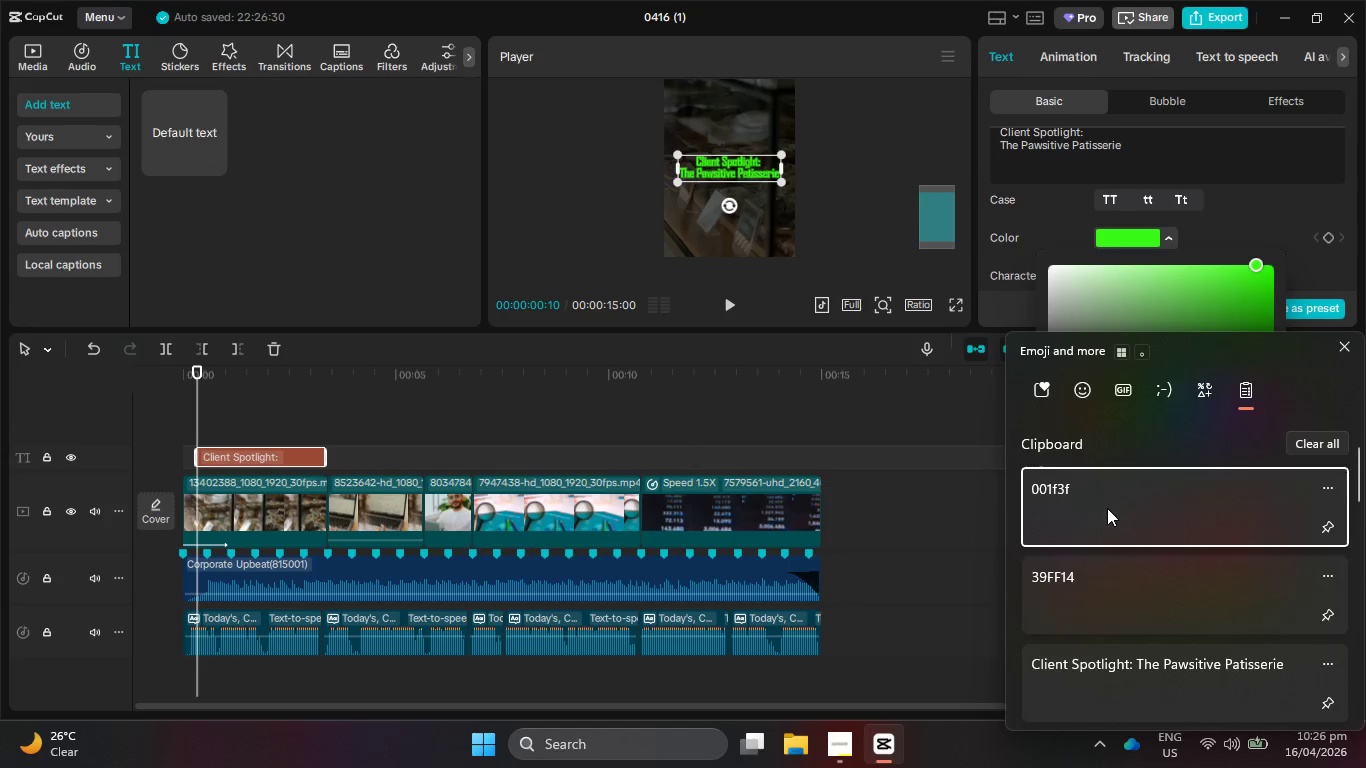 
key(Control+ControlLeft)
 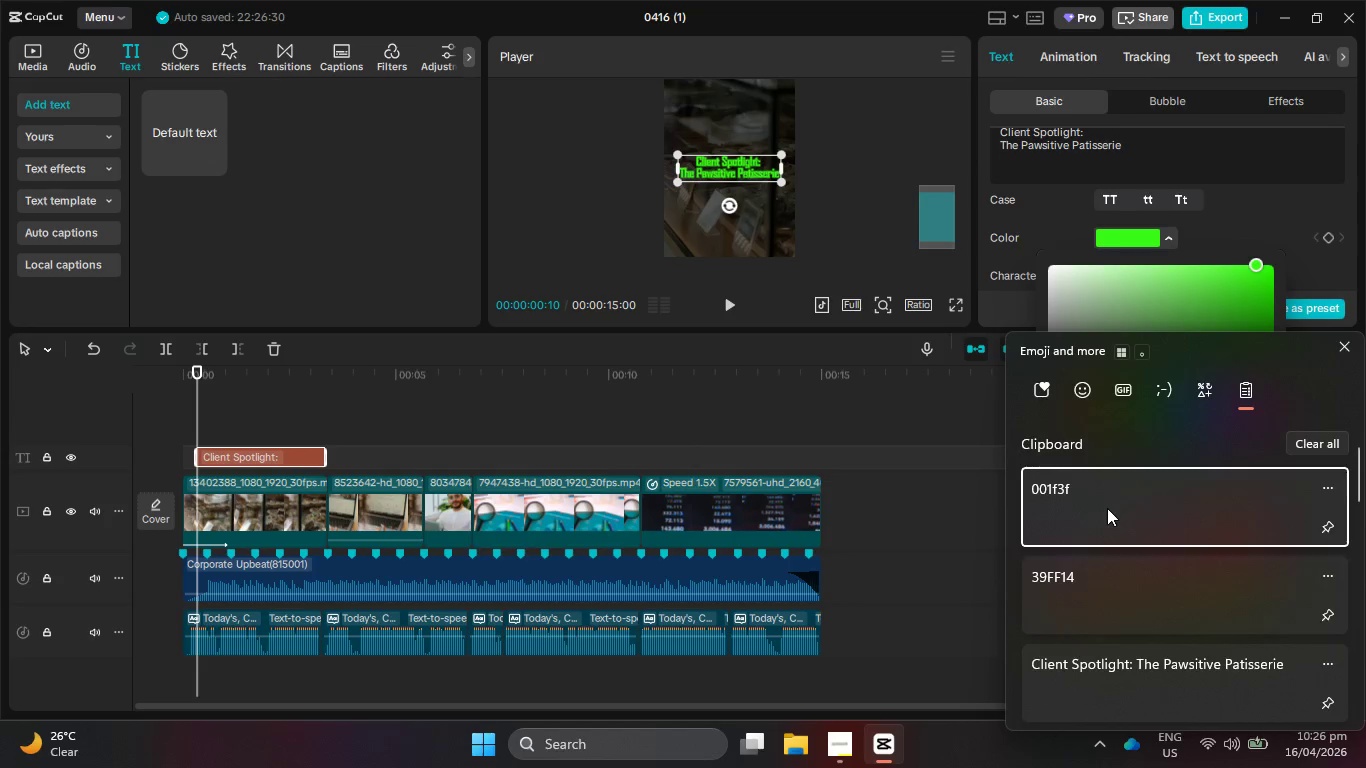 
key(Control+V)
 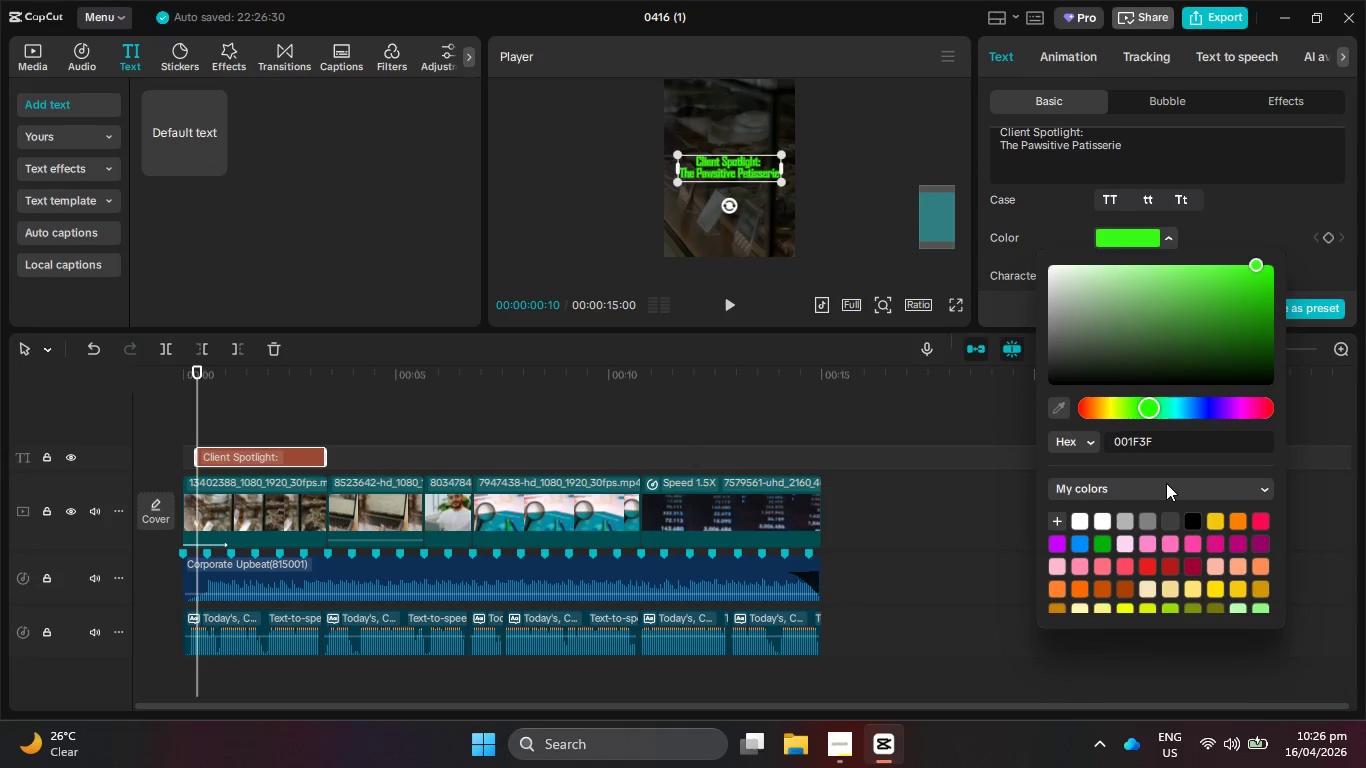 
key(NumpadEnter)
 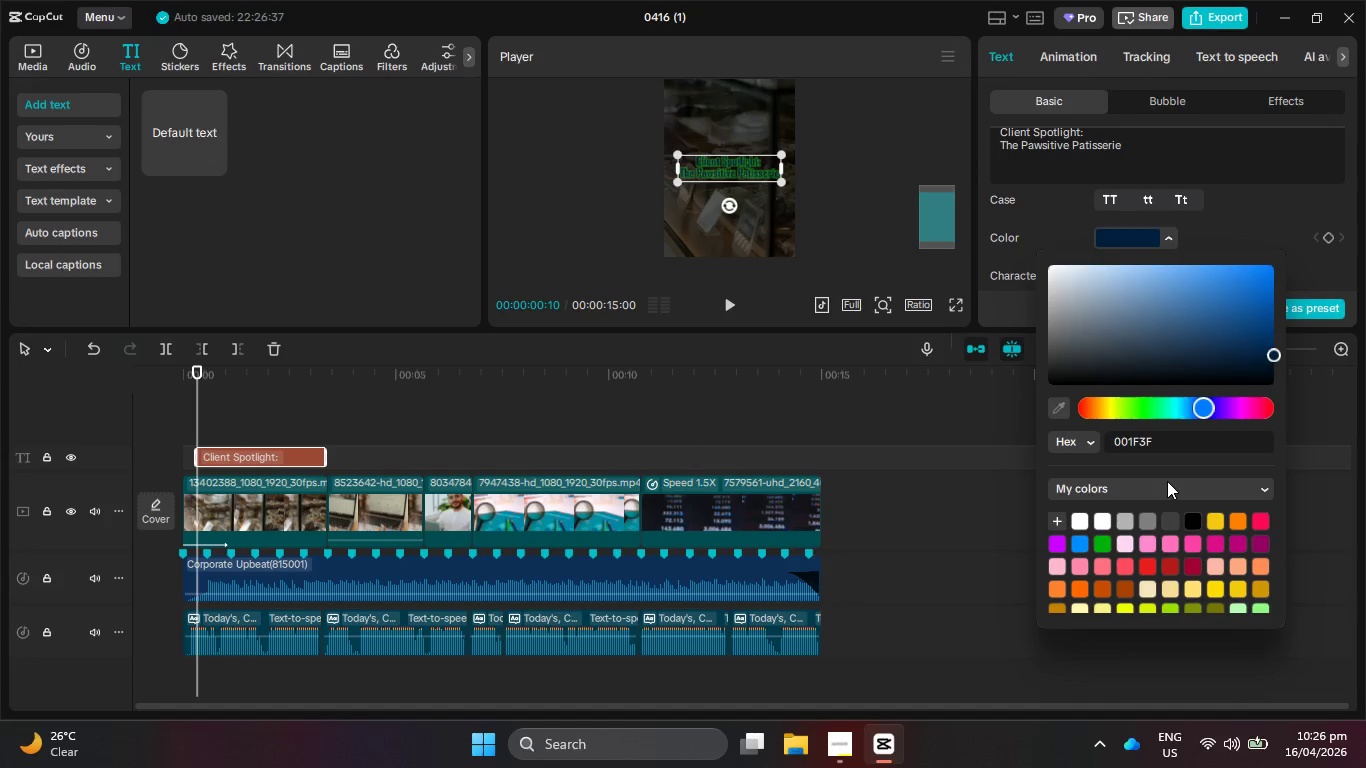 
left_click([1228, 223])
 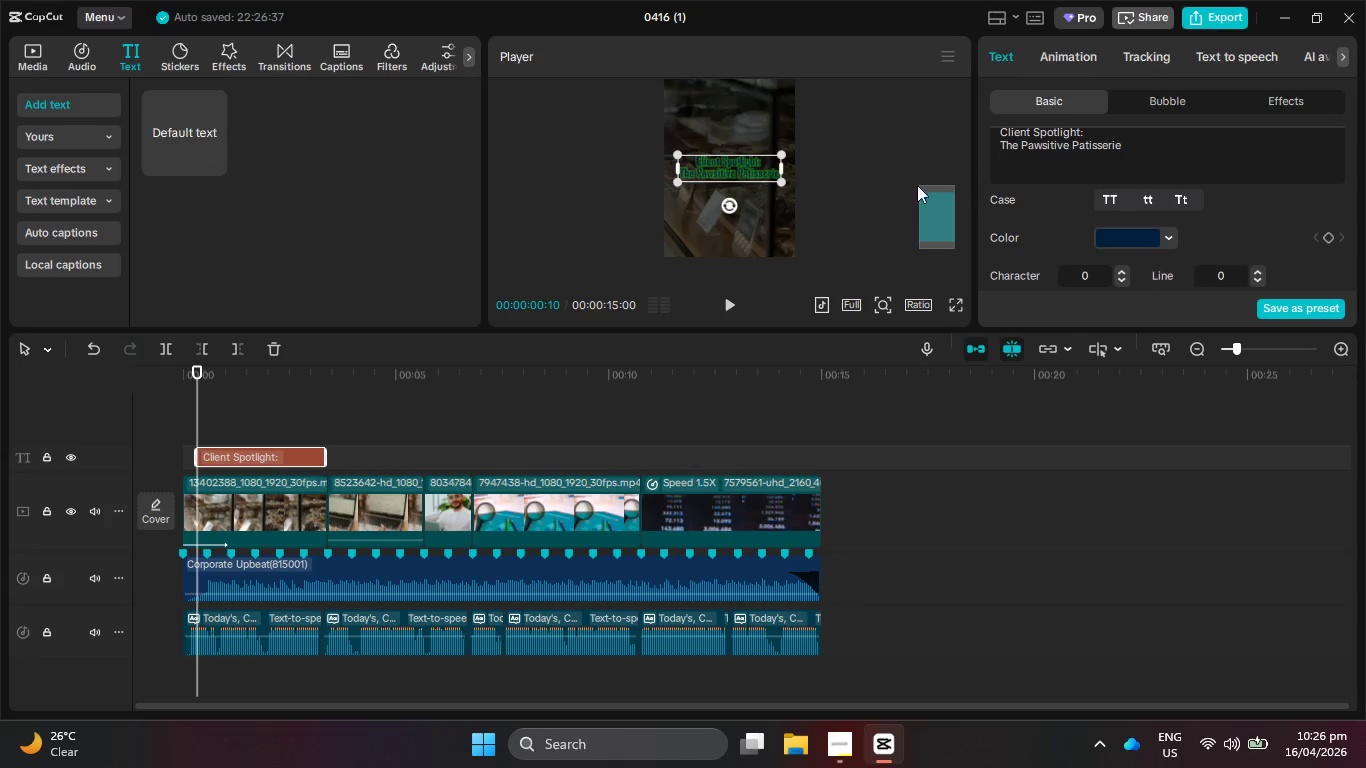 
hold_key(key=ControlLeft, duration=1.47)
scroll: coordinate [762, 180], scroll_direction: up, amount: 13.0
 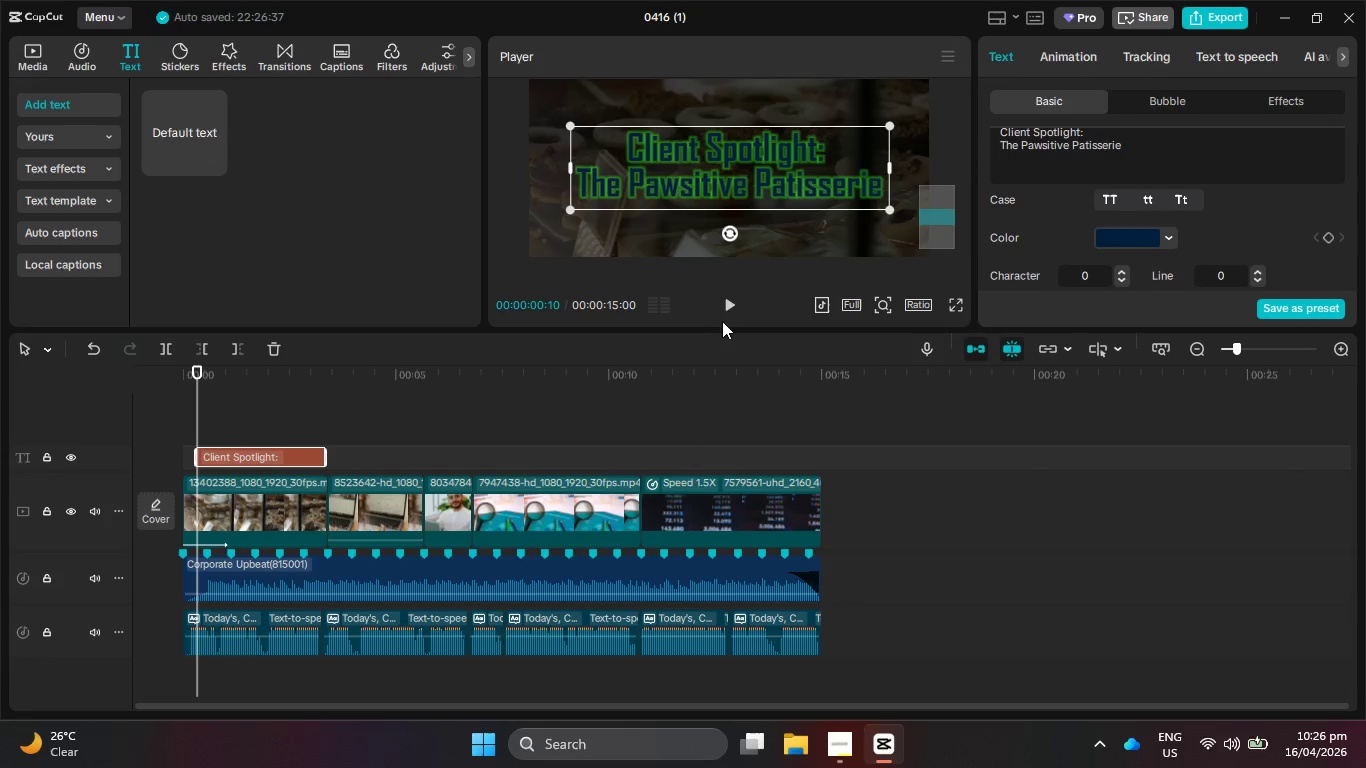 
left_click([726, 307])
 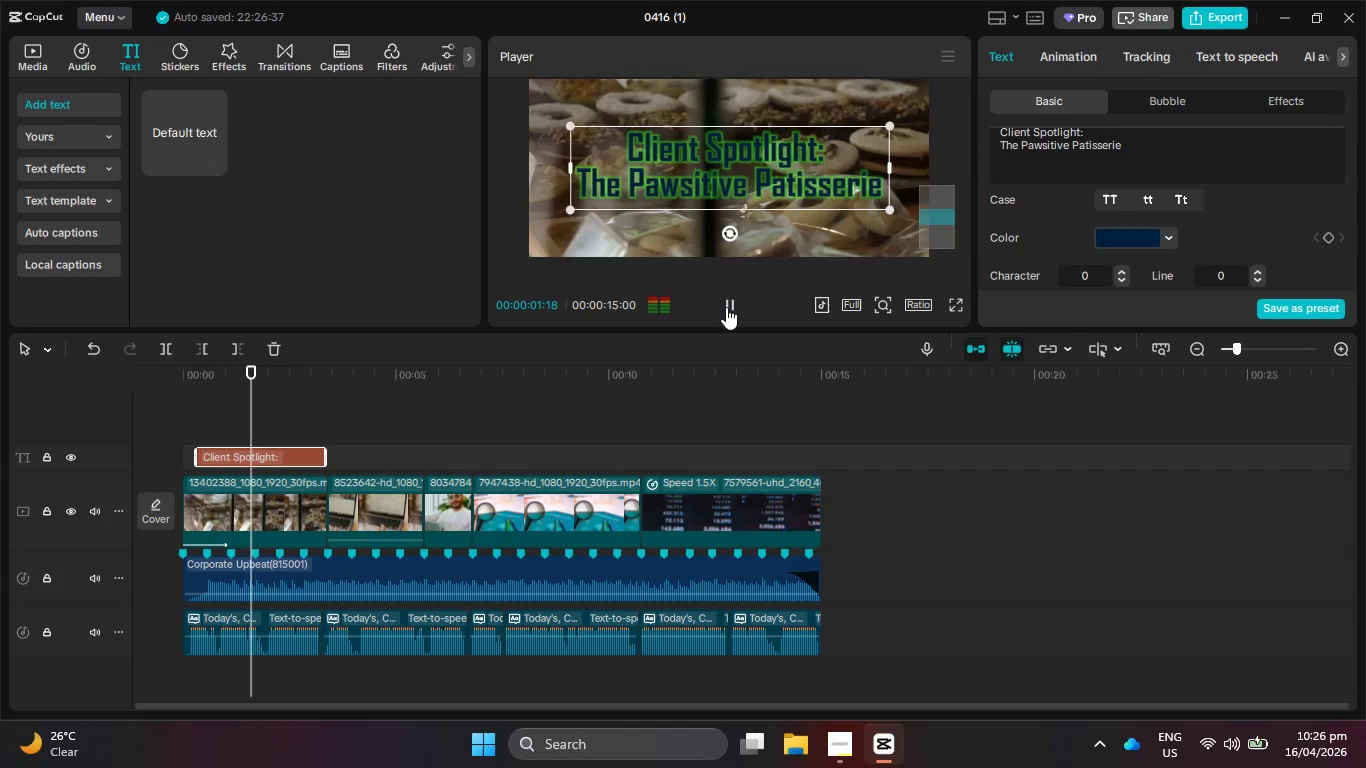 
left_click([726, 307])
 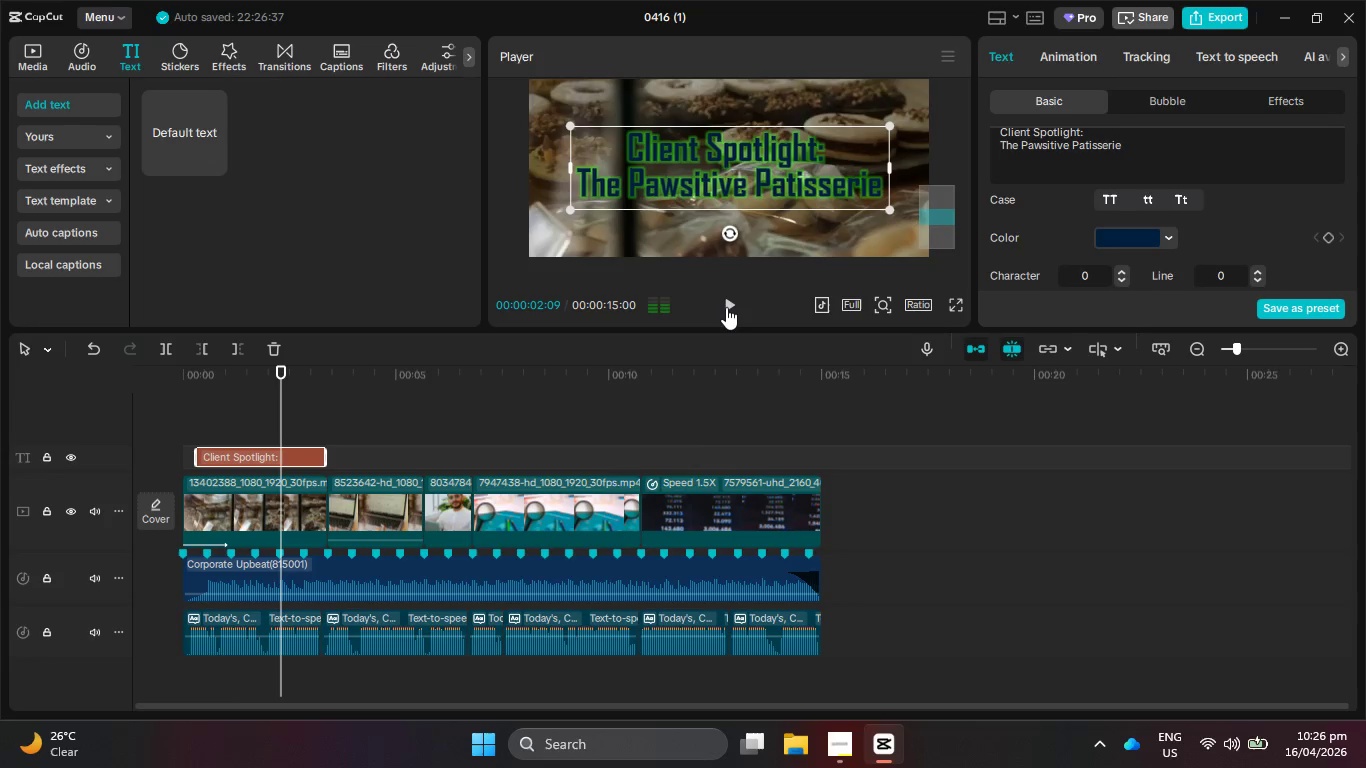 
key(Control+Z)
 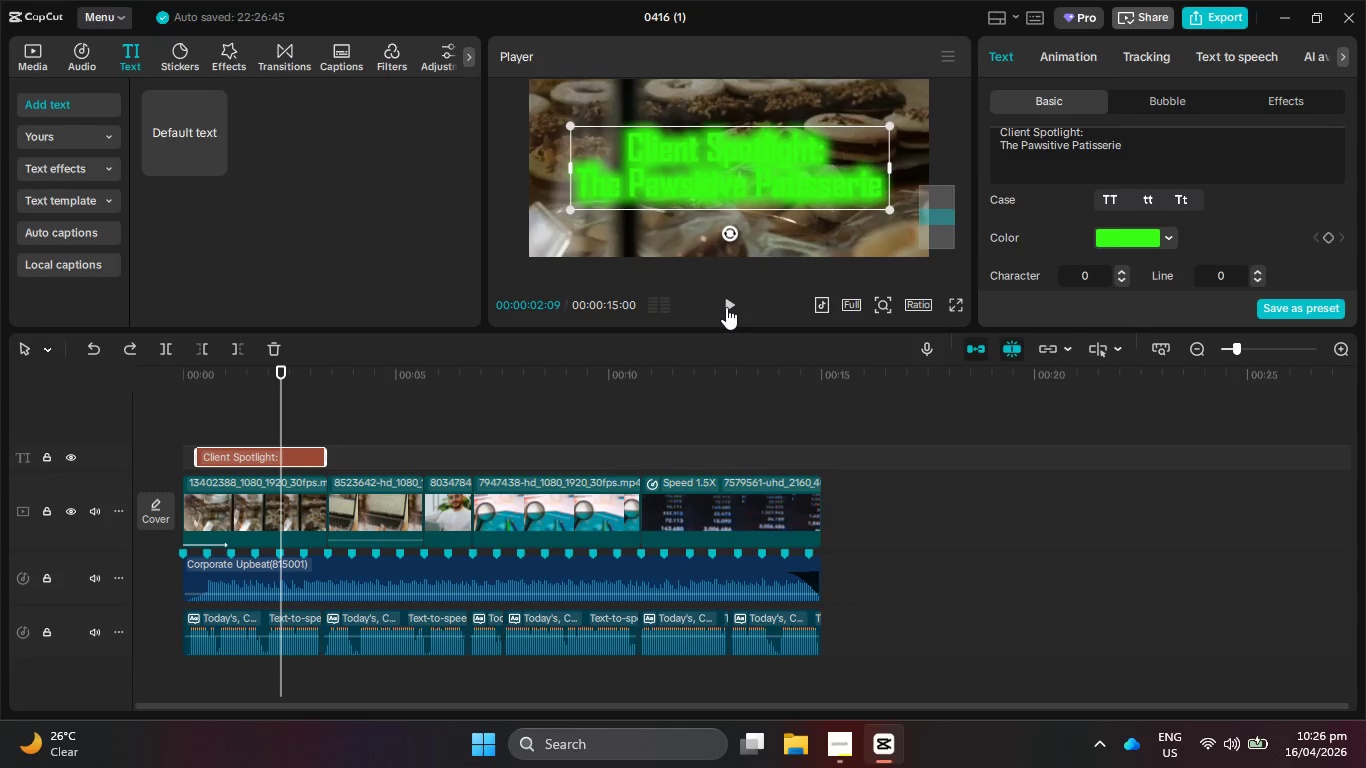 
key(Control+Z)
 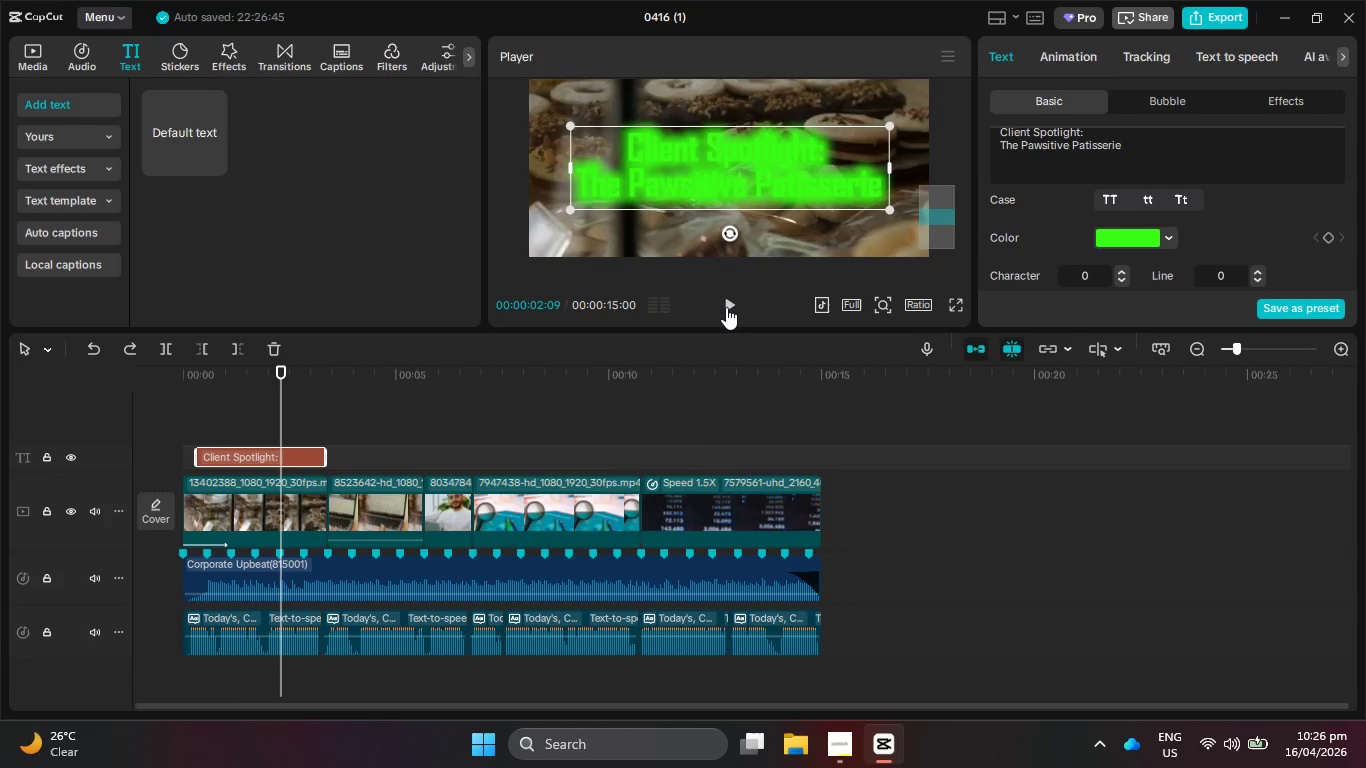 
key(Control+Z)
 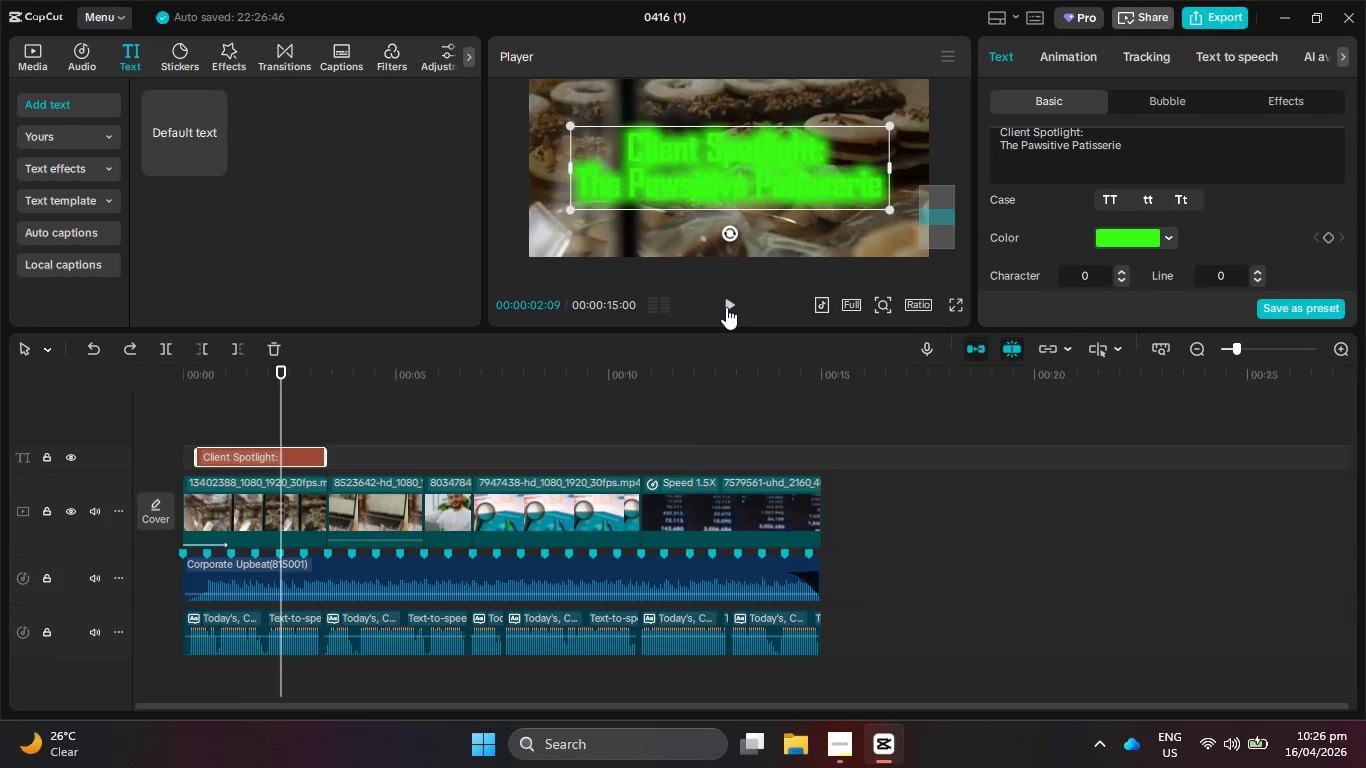 
key(Control+ControlLeft)
 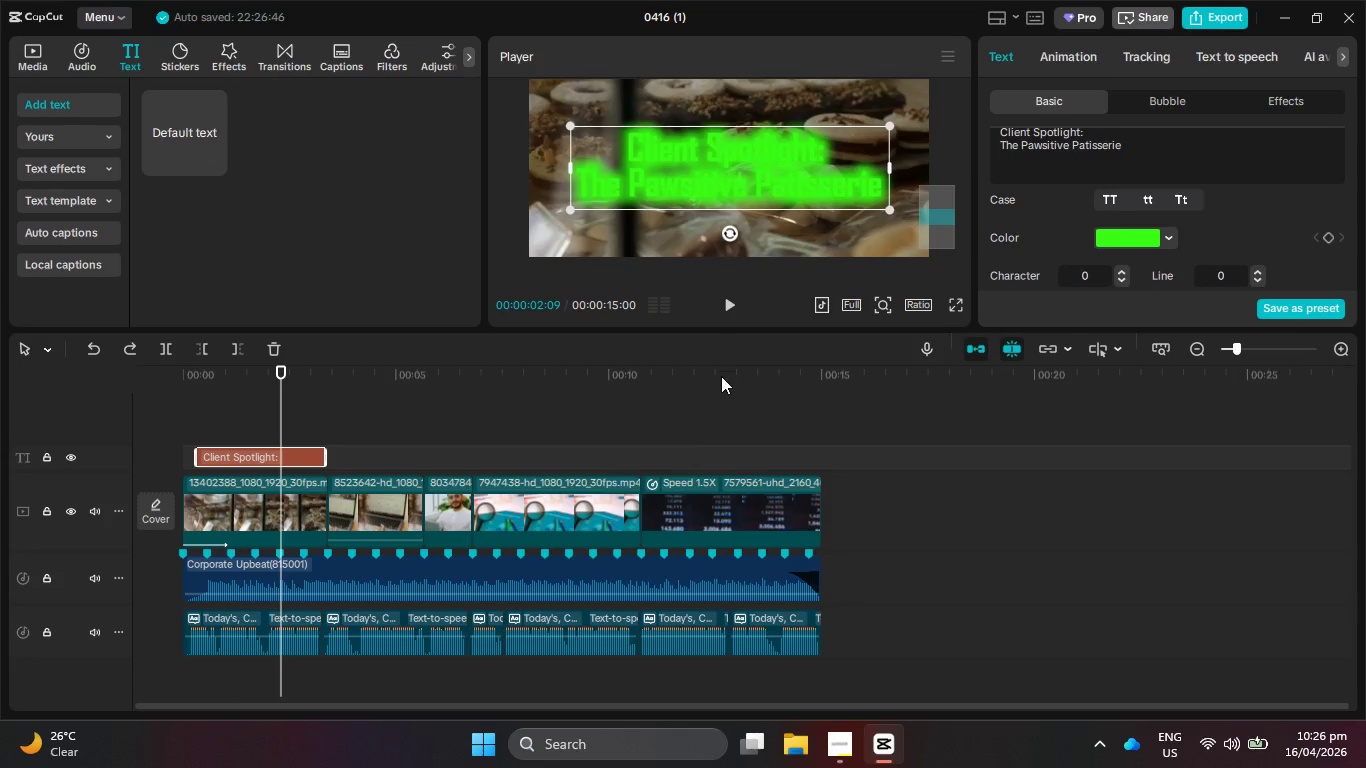 
left_click([721, 377])
 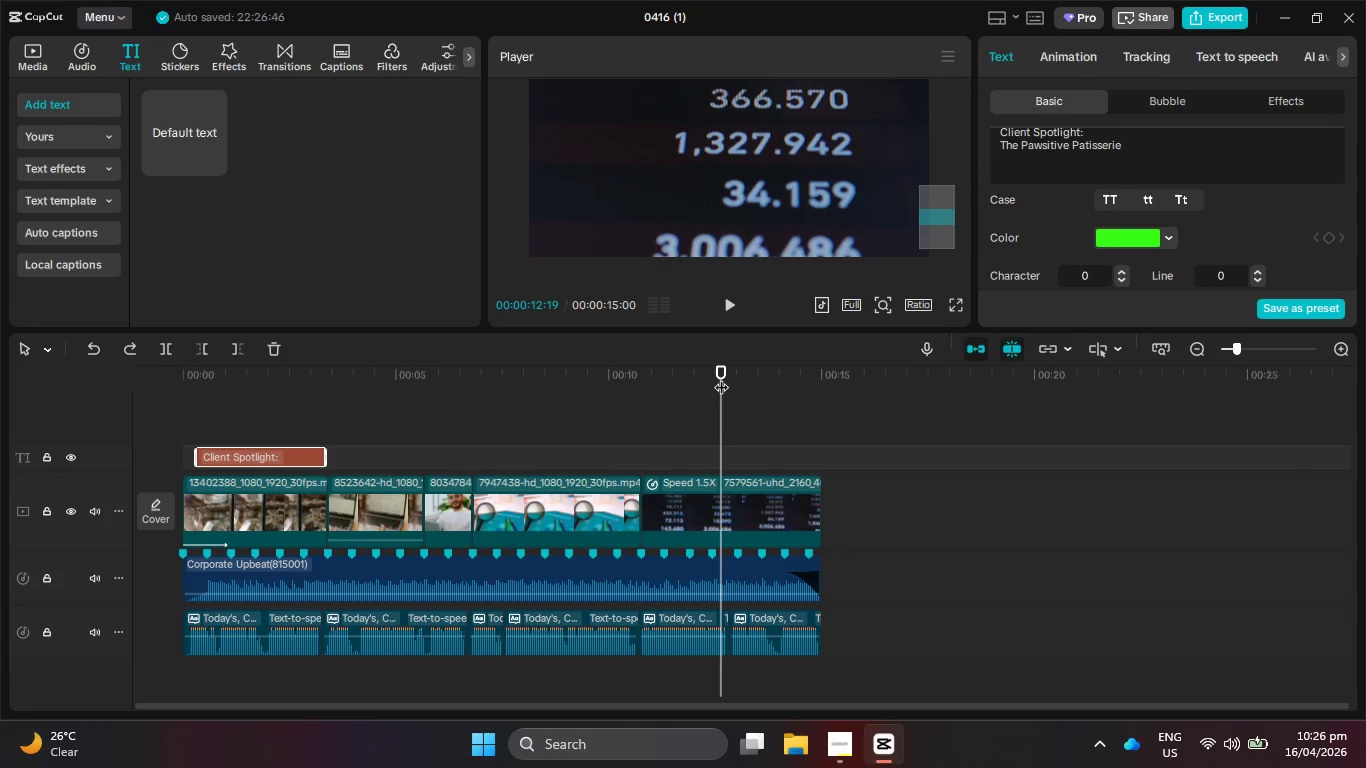 
key(Control+Z)
 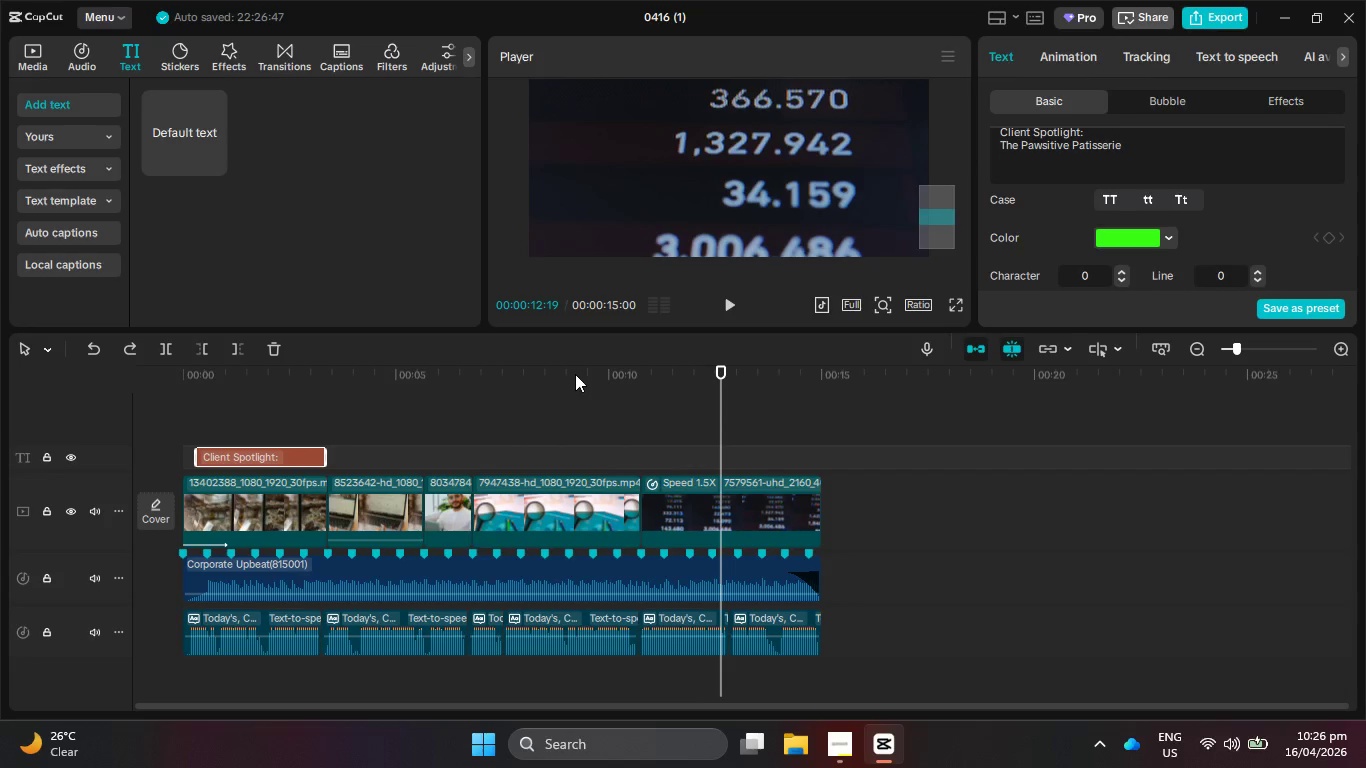 
left_click_drag(start_coordinate=[574, 374], to_coordinate=[122, 350])
 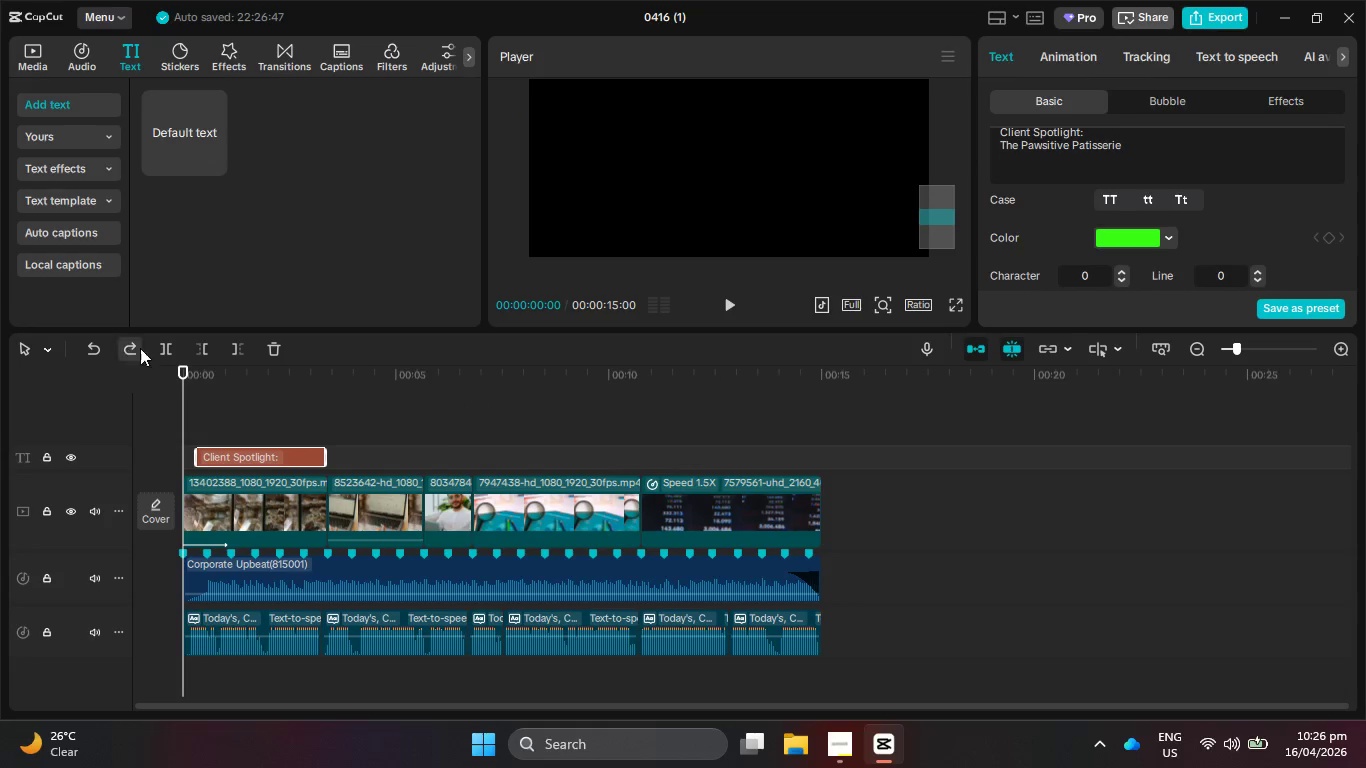 
hold_key(key=ControlLeft, duration=0.31)
 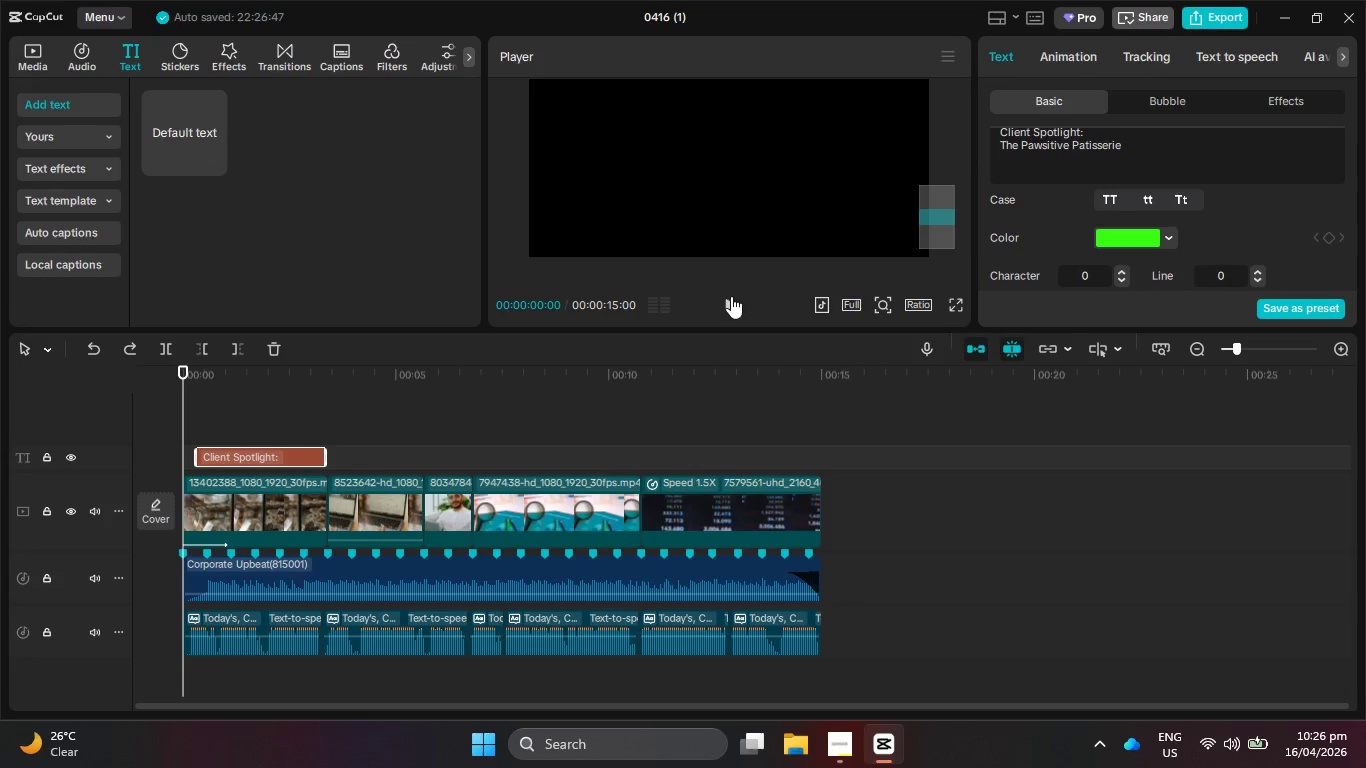 
left_click([734, 295])
 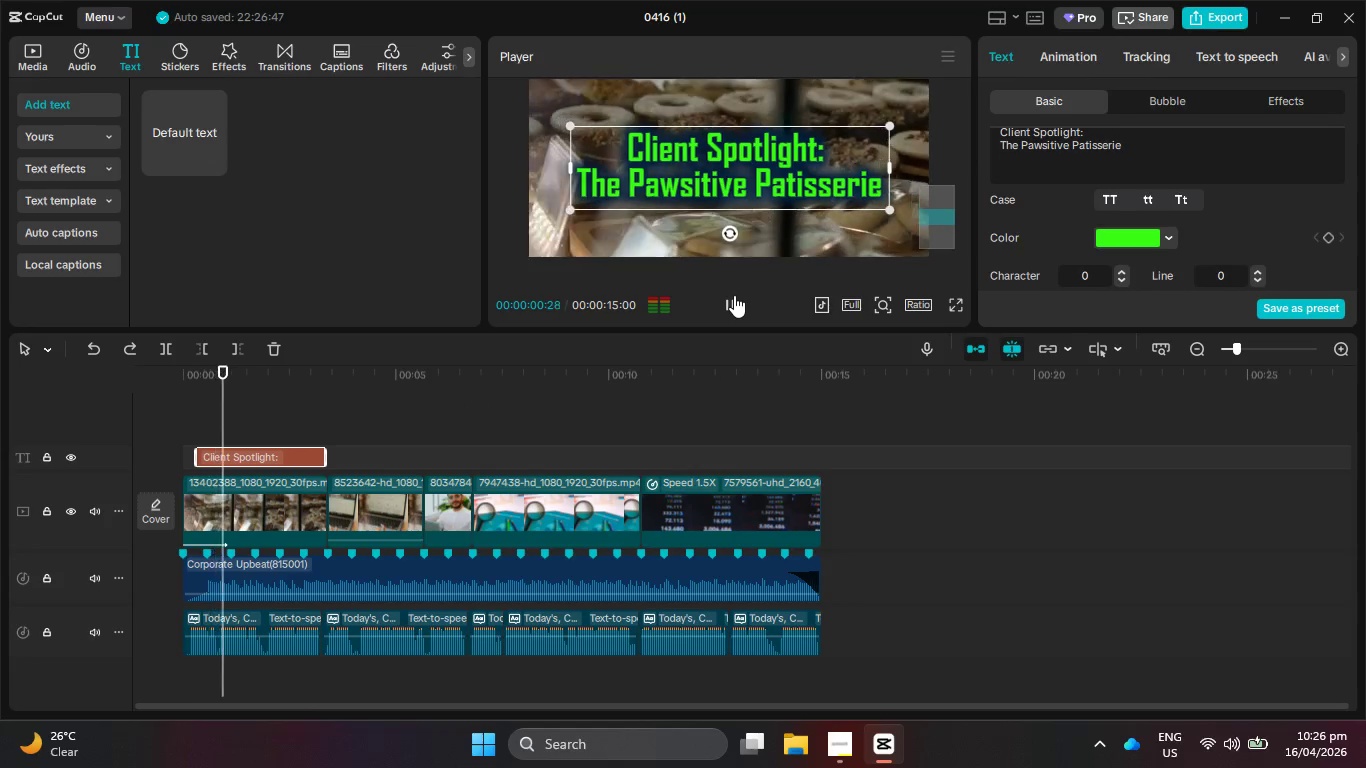 
left_click([734, 295])
 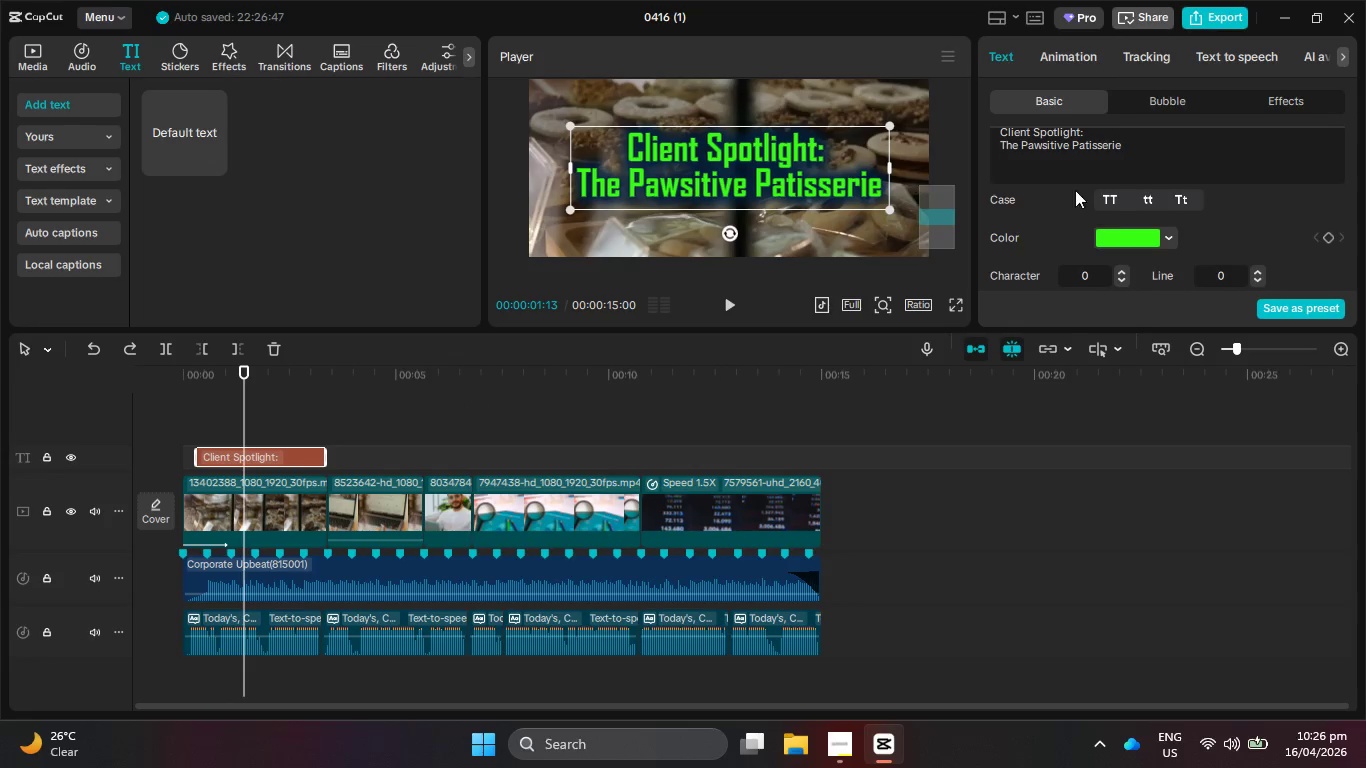 
scroll: coordinate [1126, 227], scroll_direction: down, amount: 1.0
 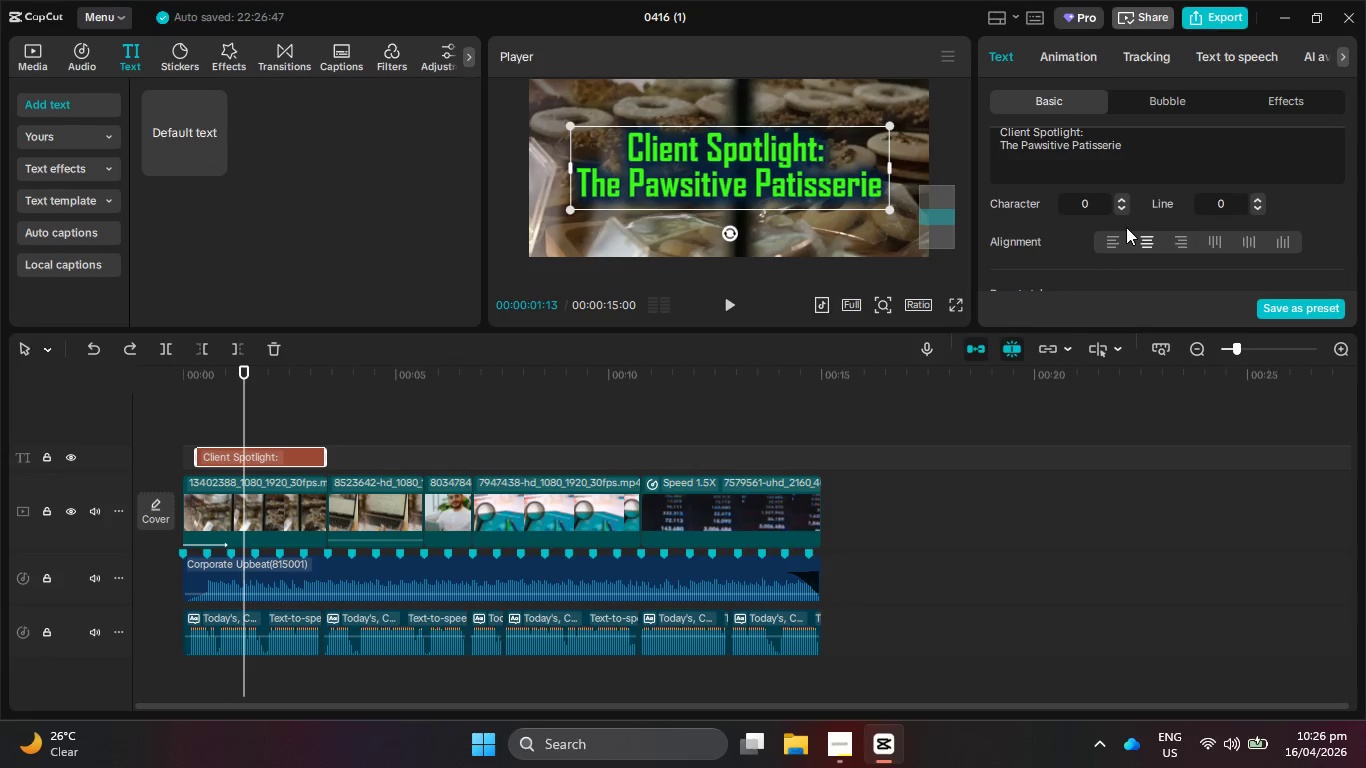 
key(VolumeDown)
 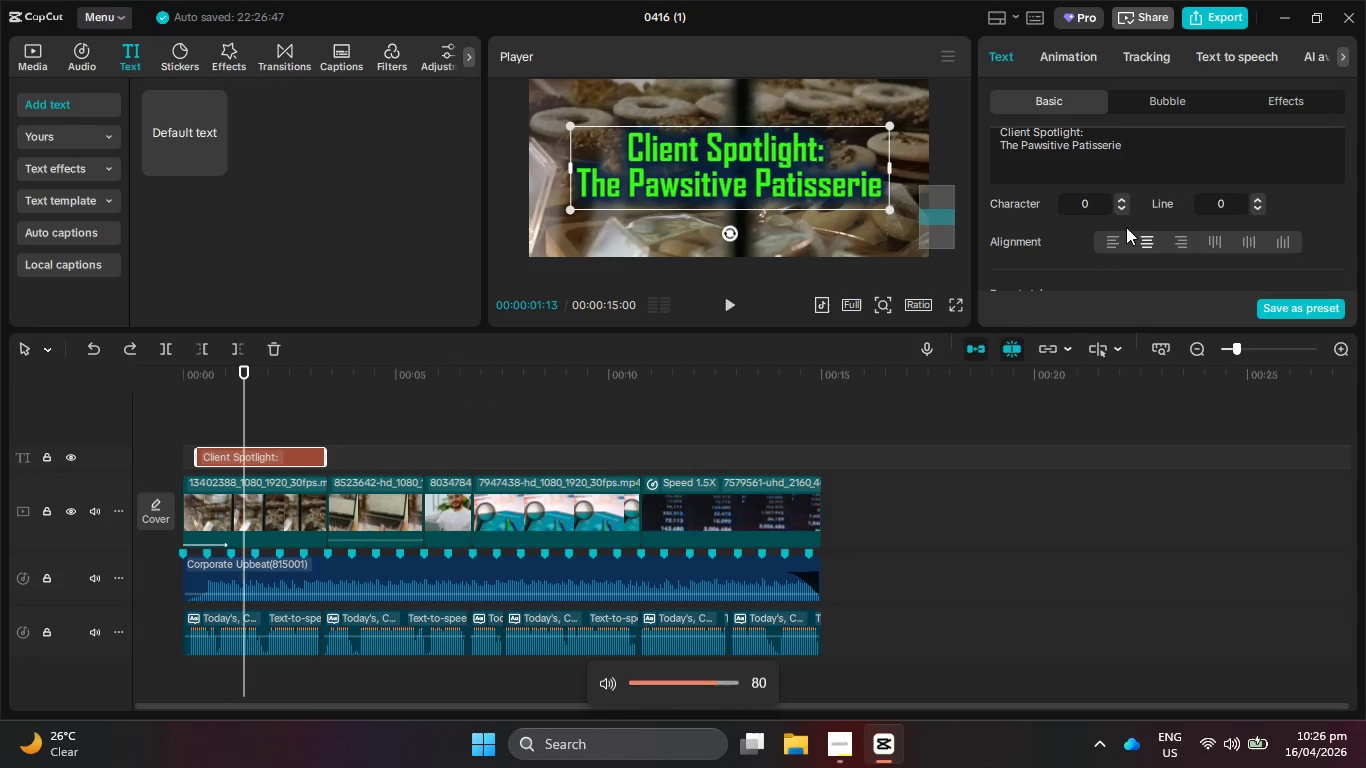 
key(VolumeDown)
 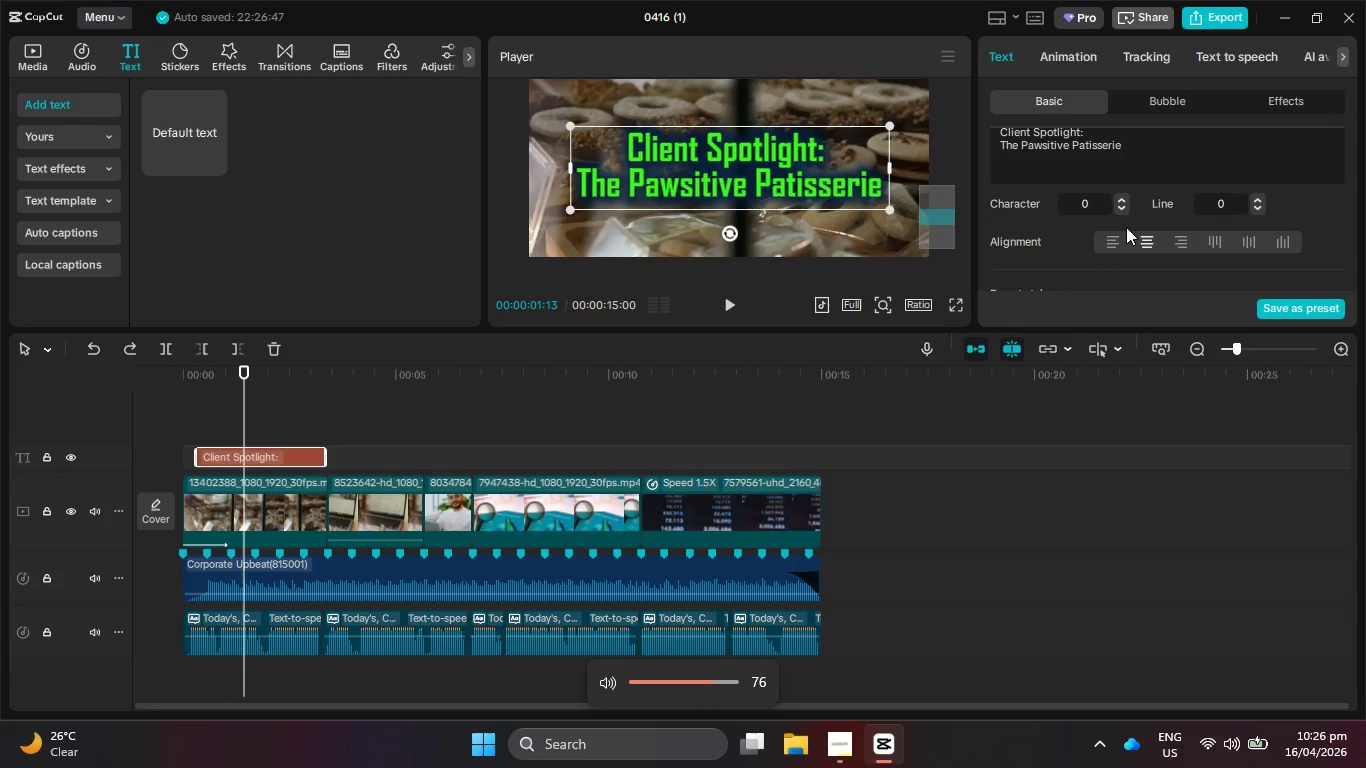 
key(VolumeDown)
 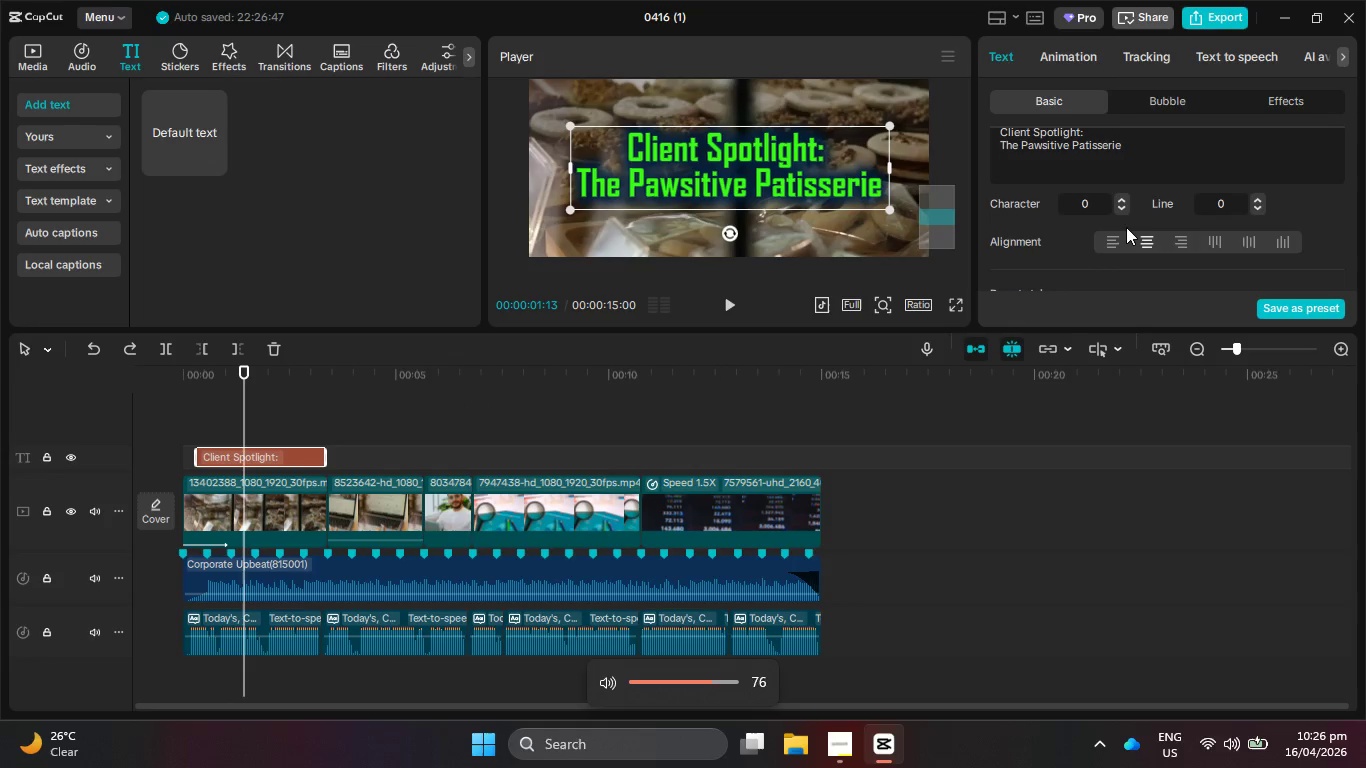 
key(VolumeDown)
 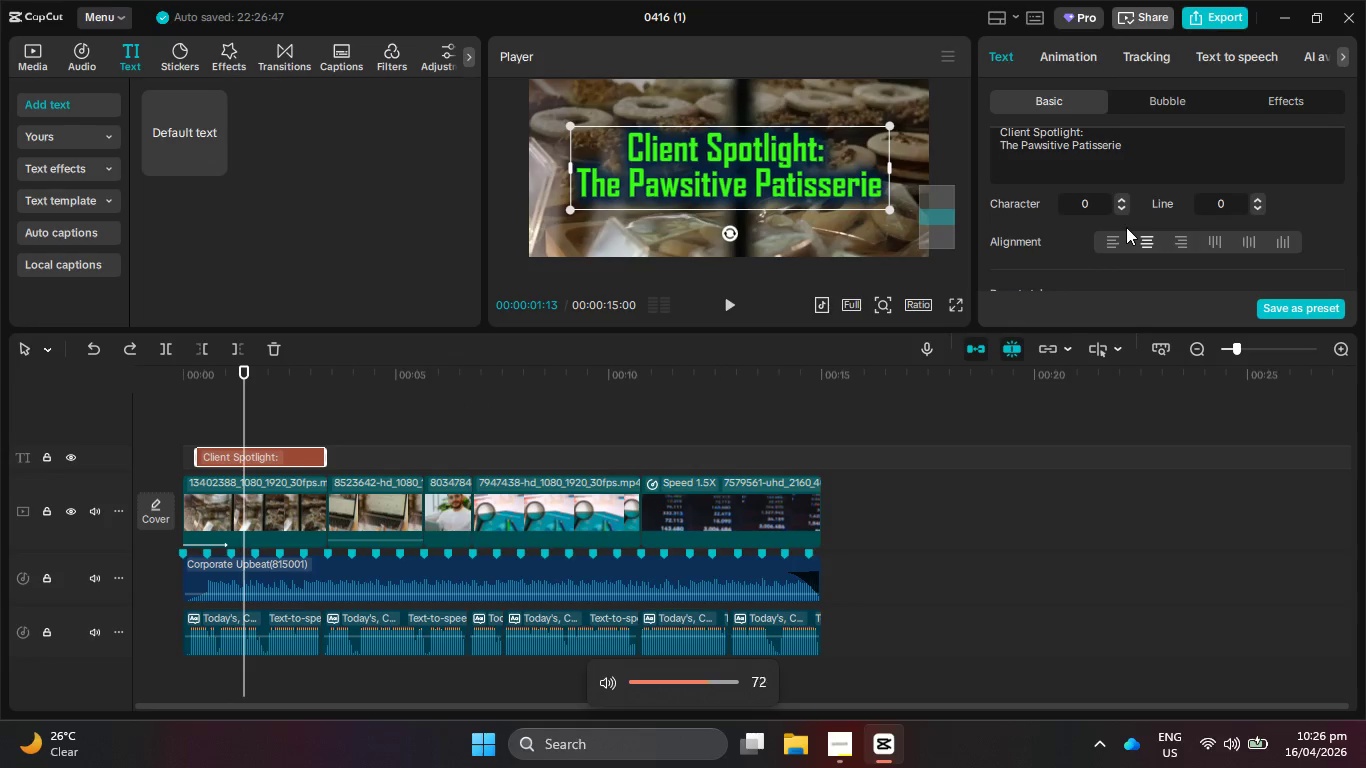 
key(VolumeDown)
 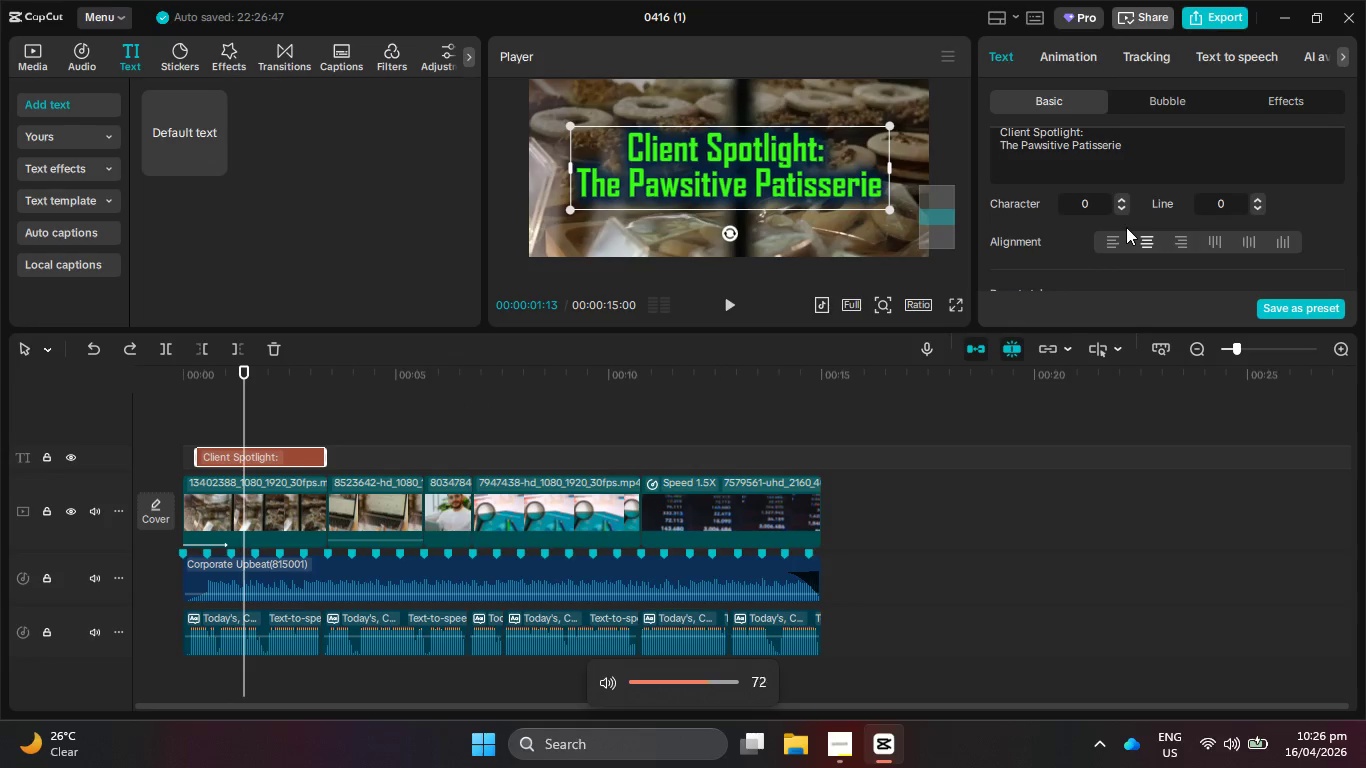 
key(VolumeDown)
 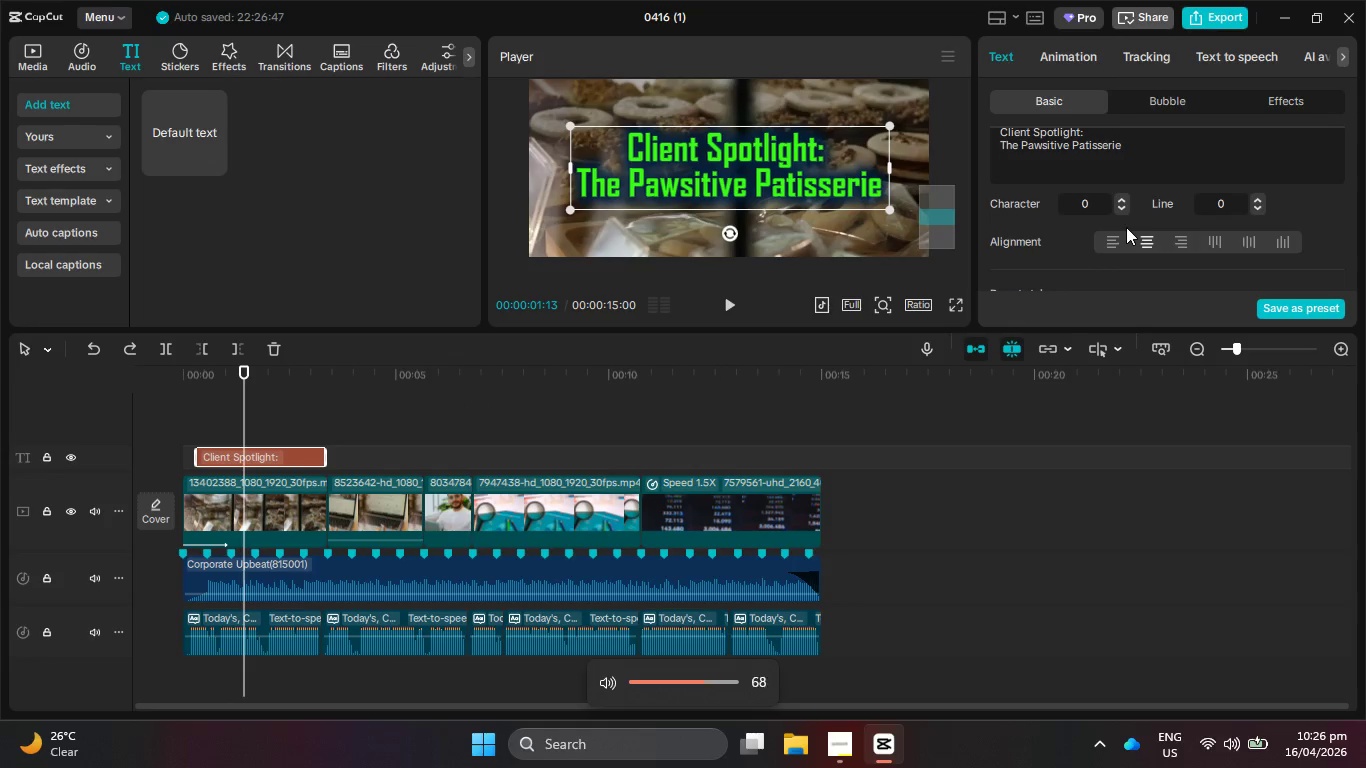 
key(VolumeDown)
 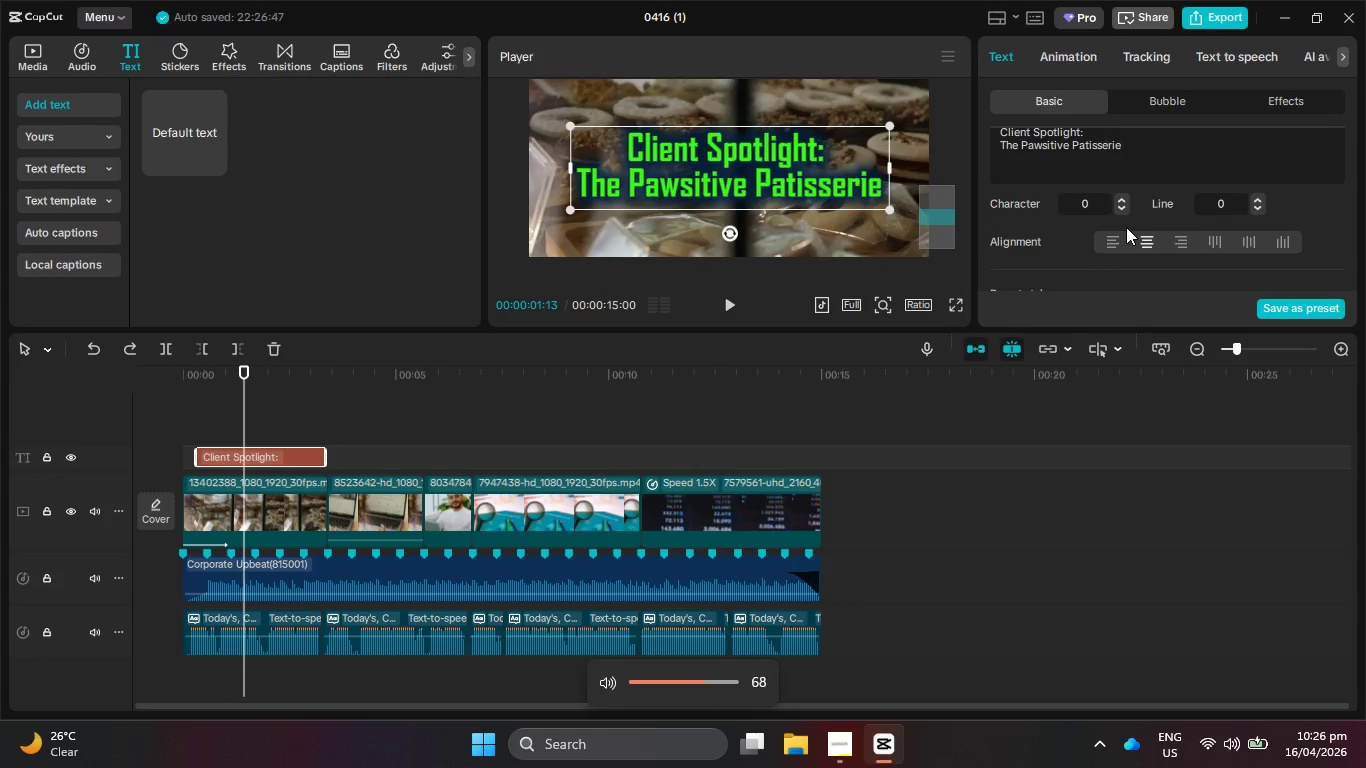 
key(VolumeDown)
 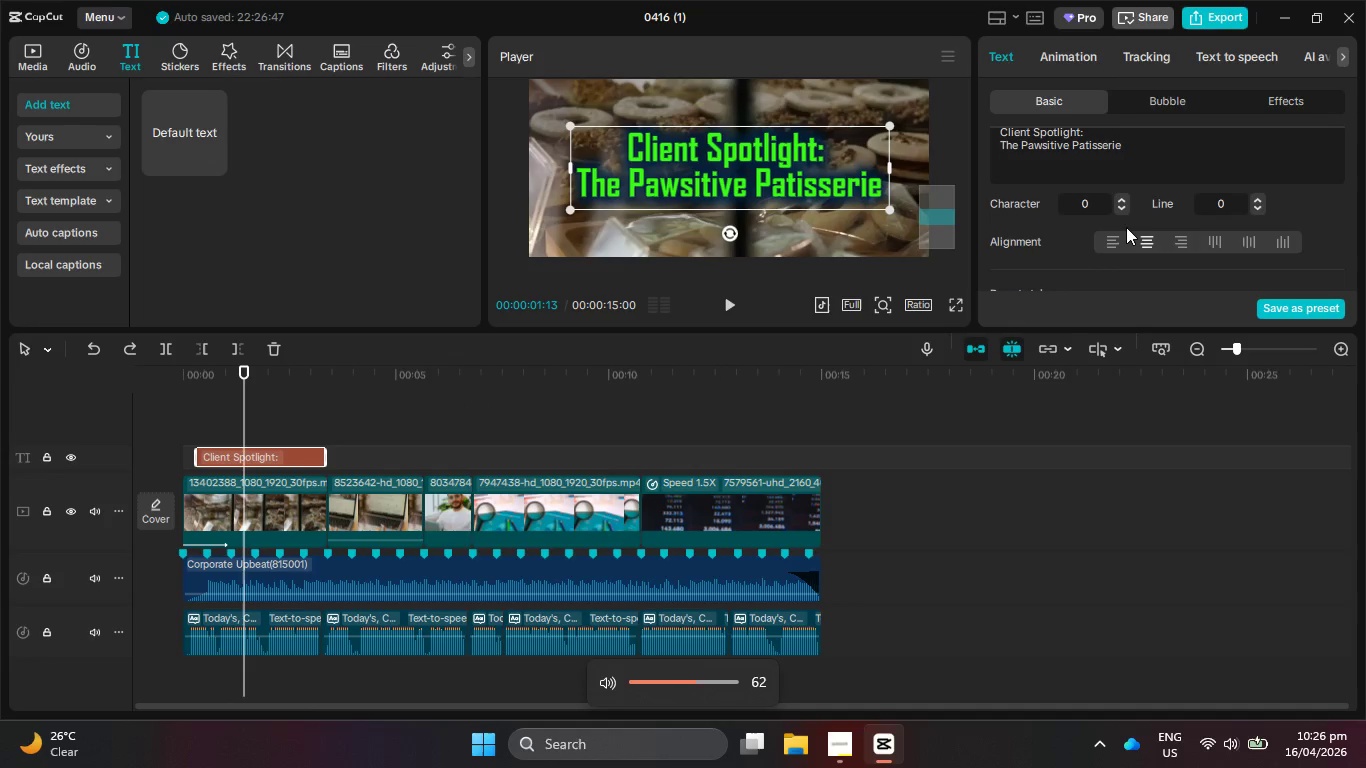 
key(VolumeDown)
 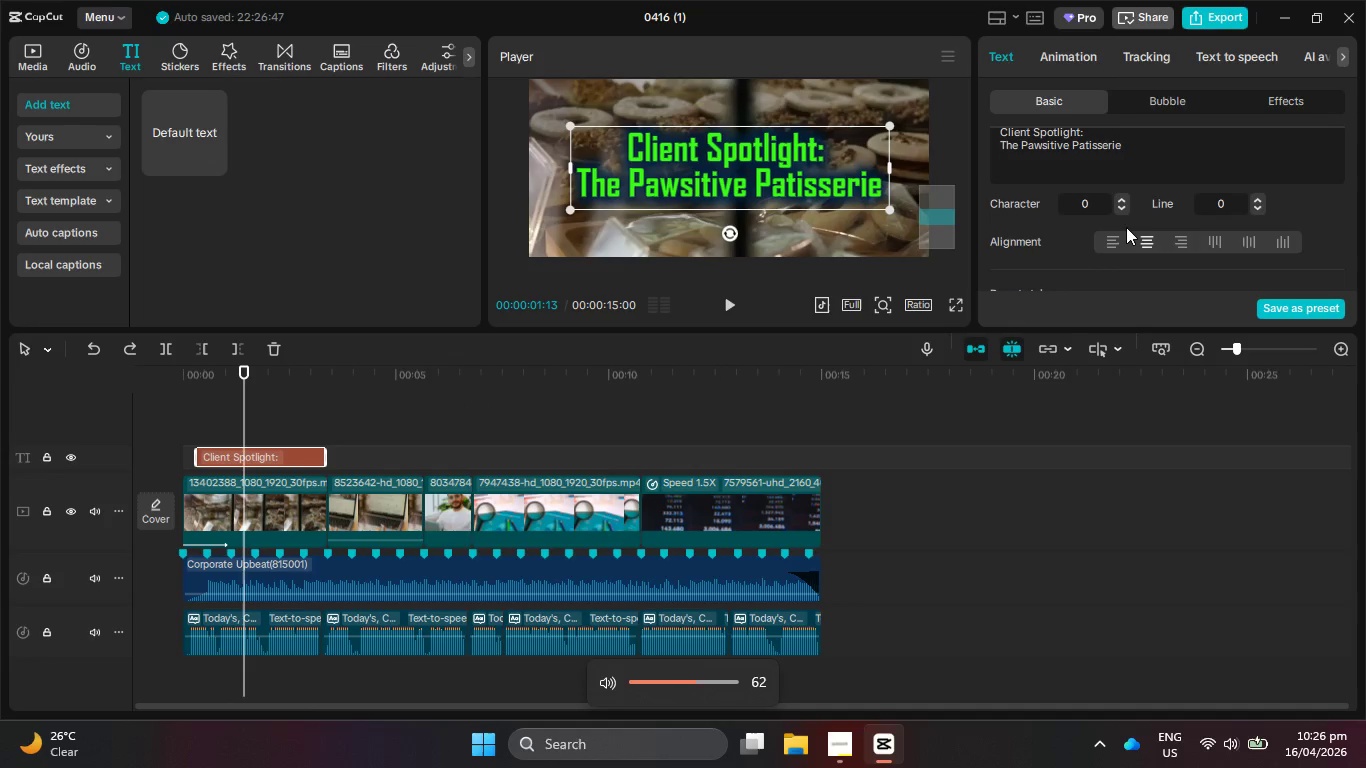 
key(VolumeDown)
 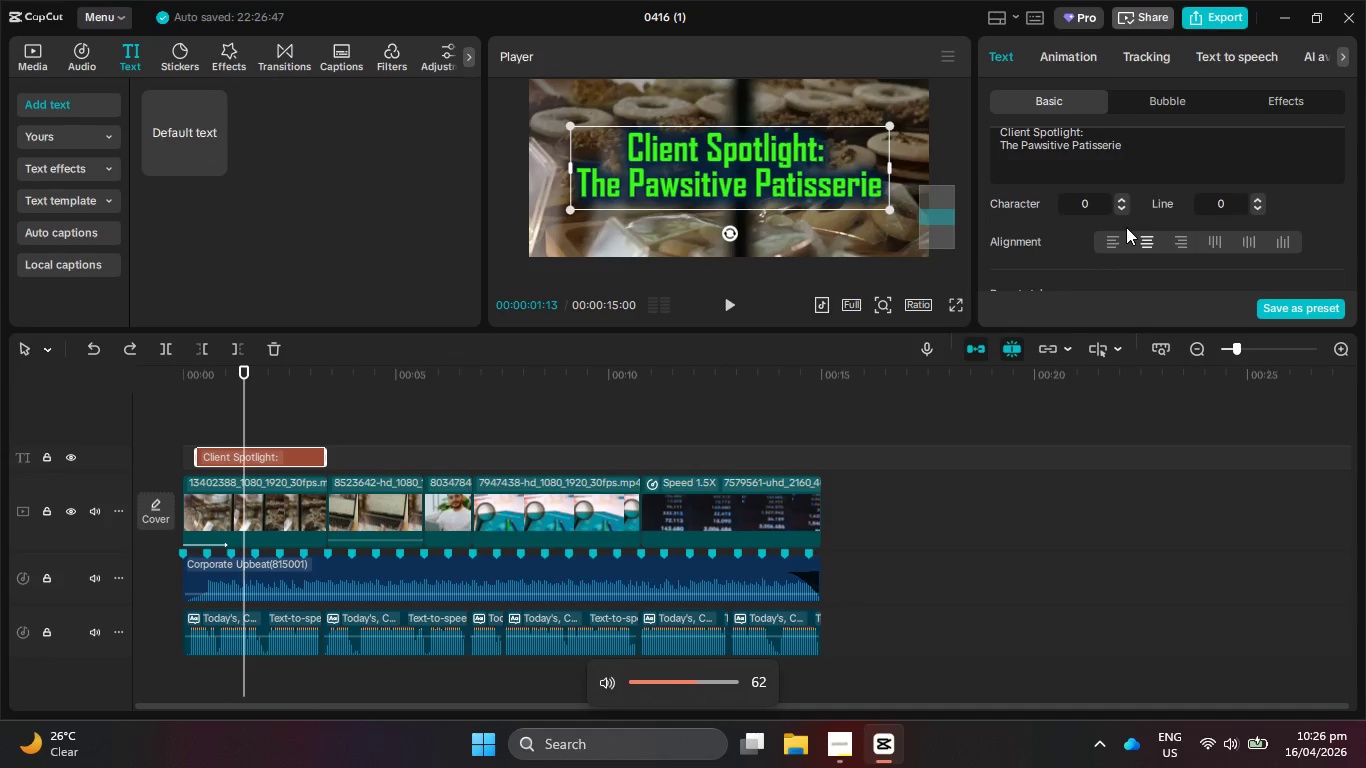 
key(VolumeDown)
 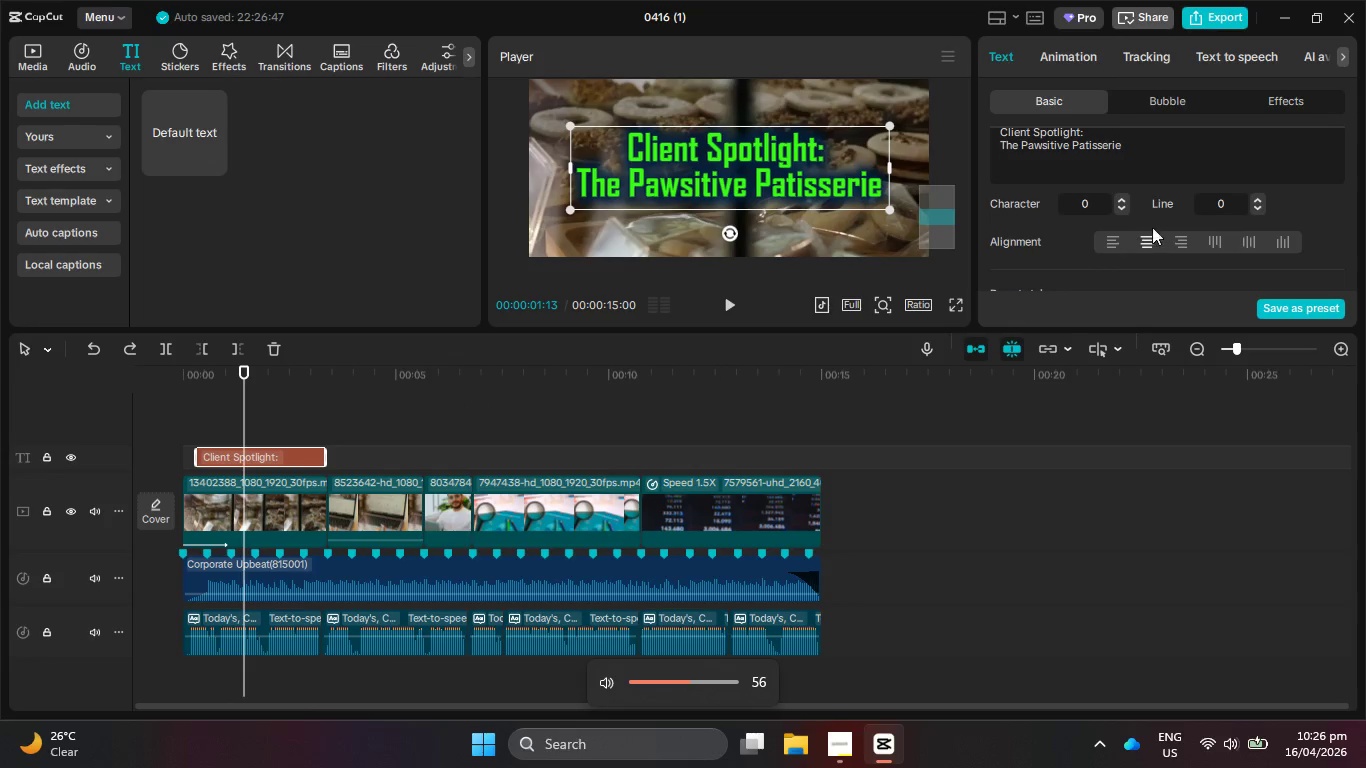 
key(VolumeDown)
 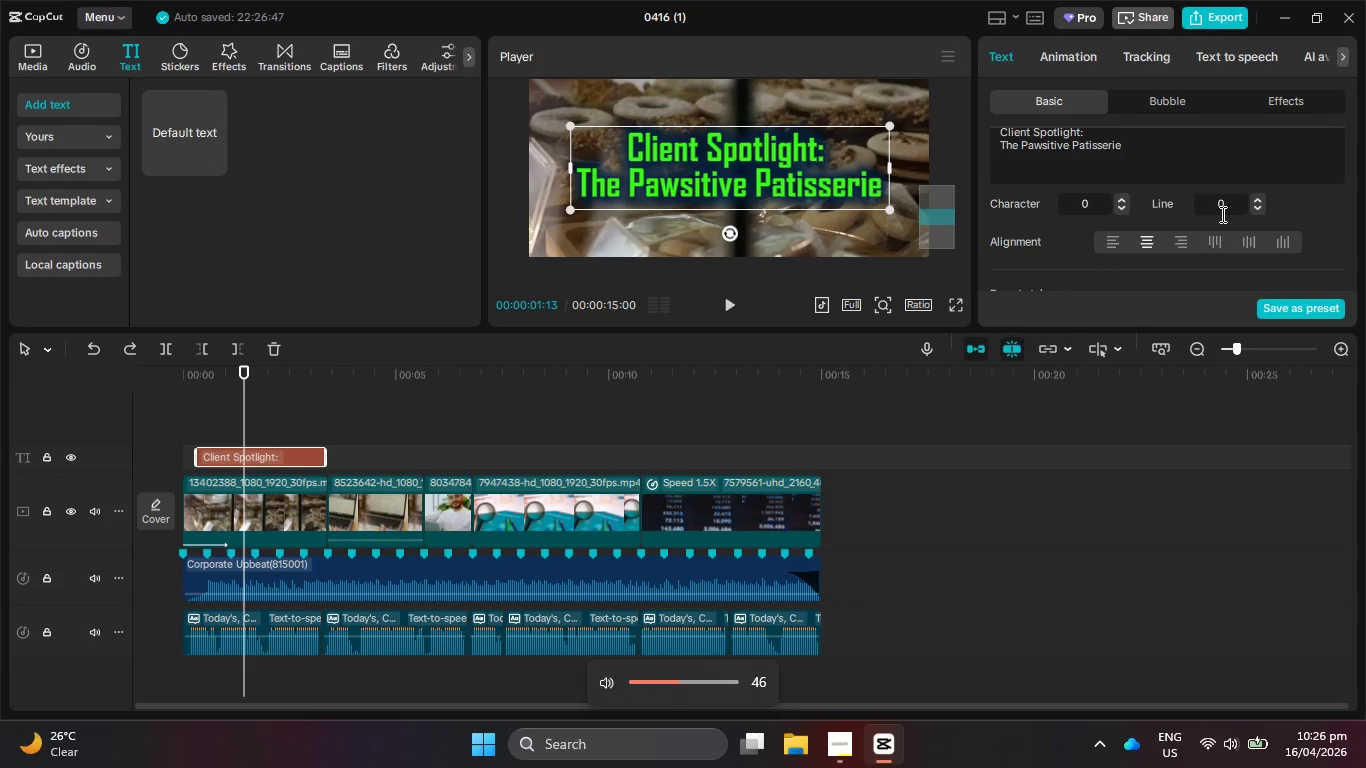 
key(VolumeDown)
 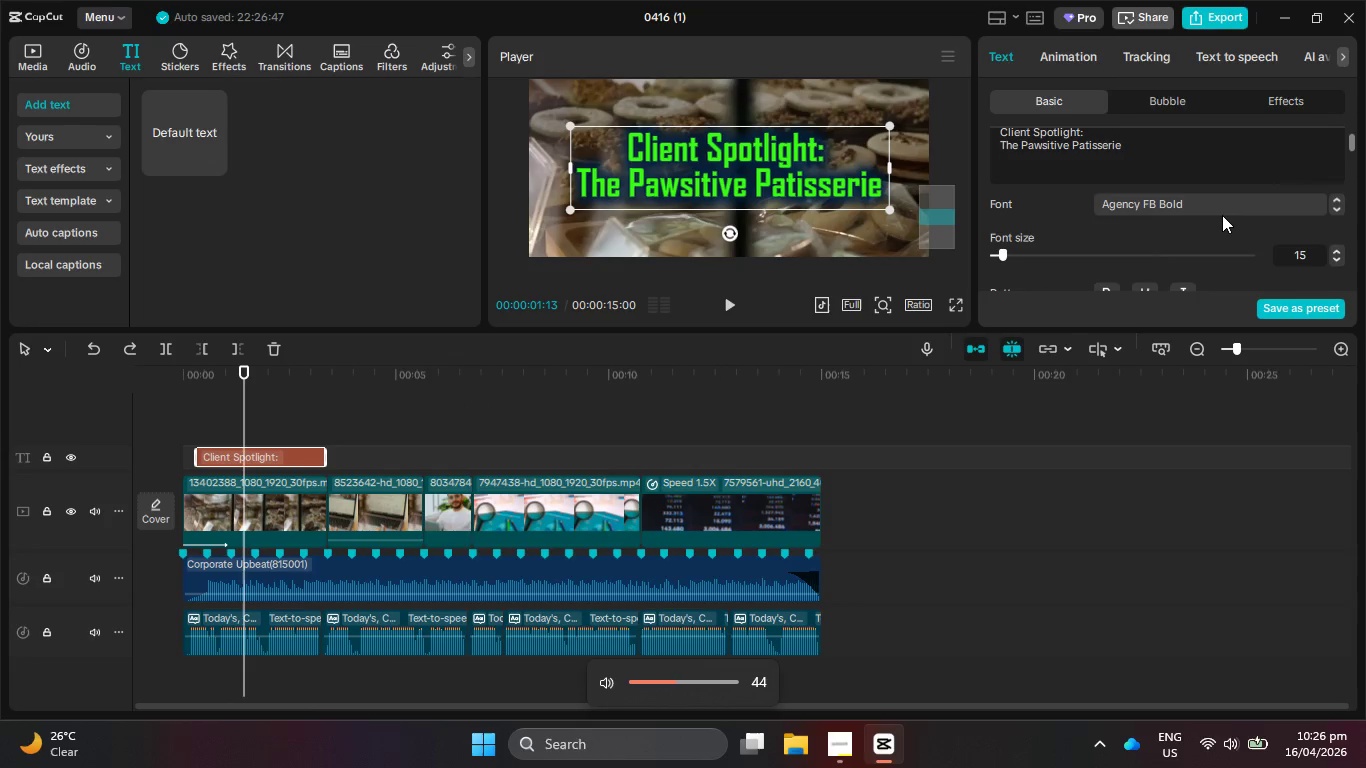 
key(VolumeDown)
 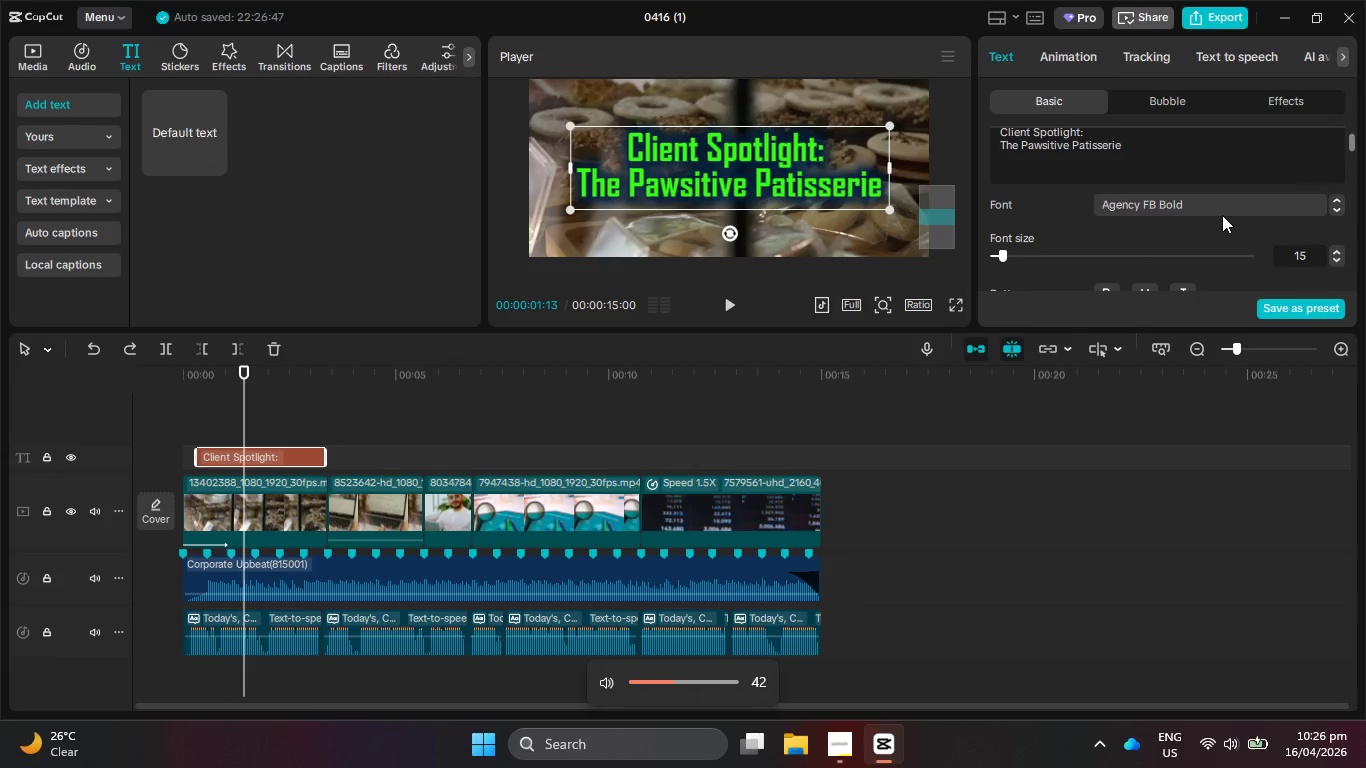 
scroll: coordinate [1221, 214], scroll_direction: up, amount: 4.0
 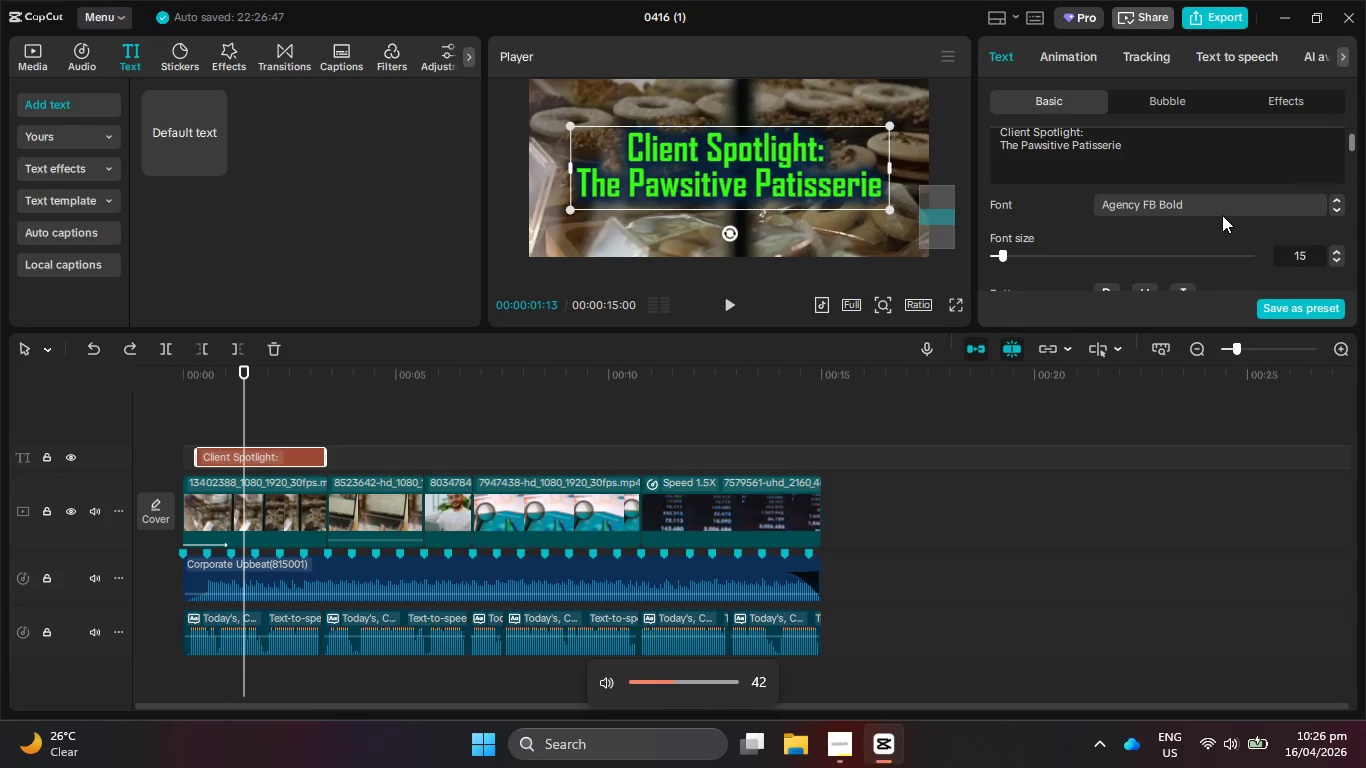 
key(VolumeDown)
 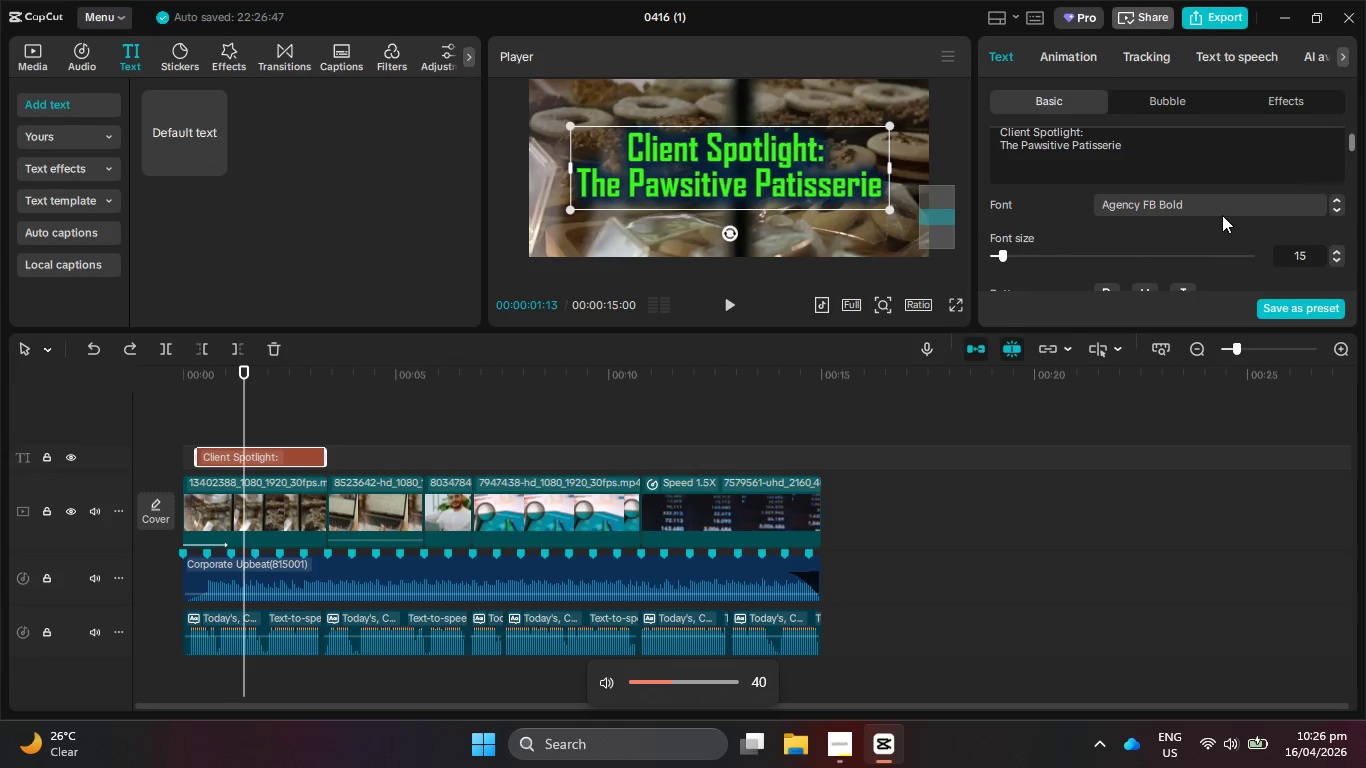 
key(VolumeDown)
 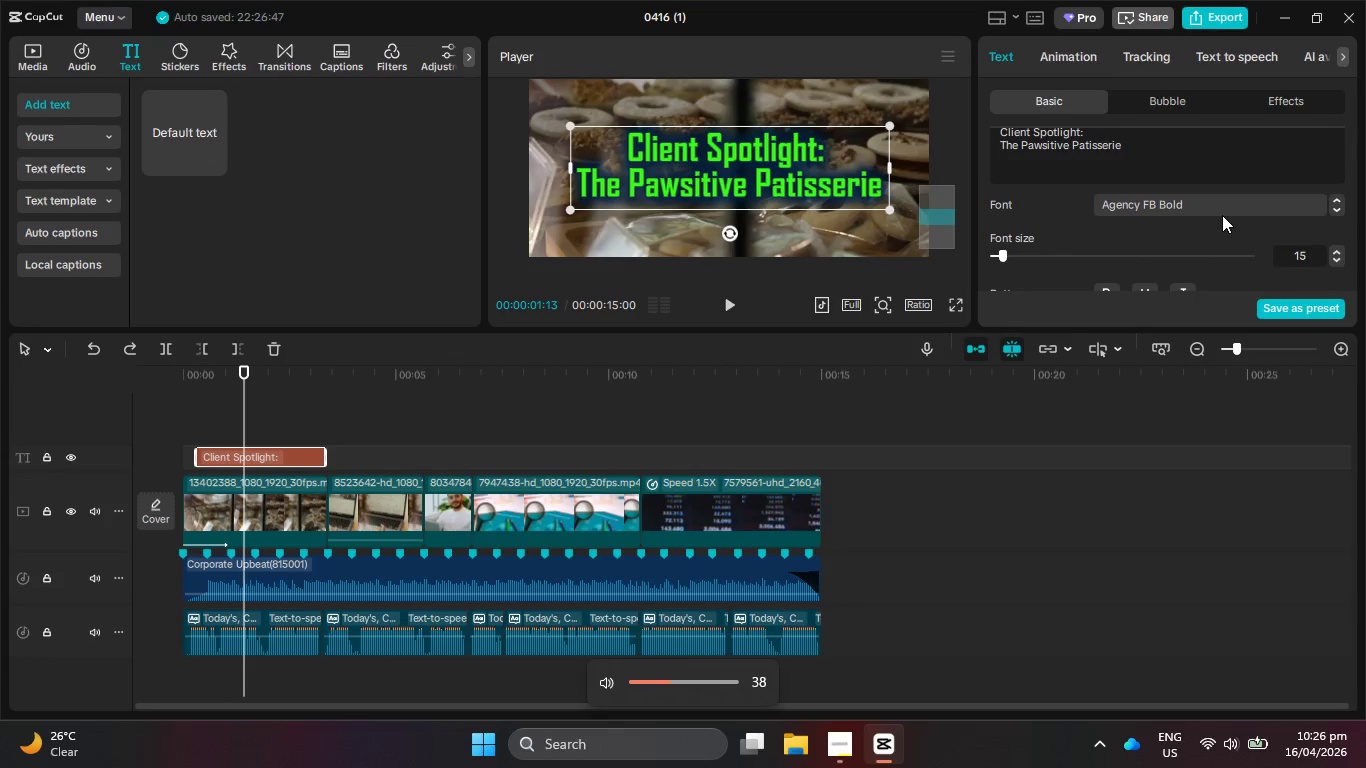 
key(VolumeDown)
 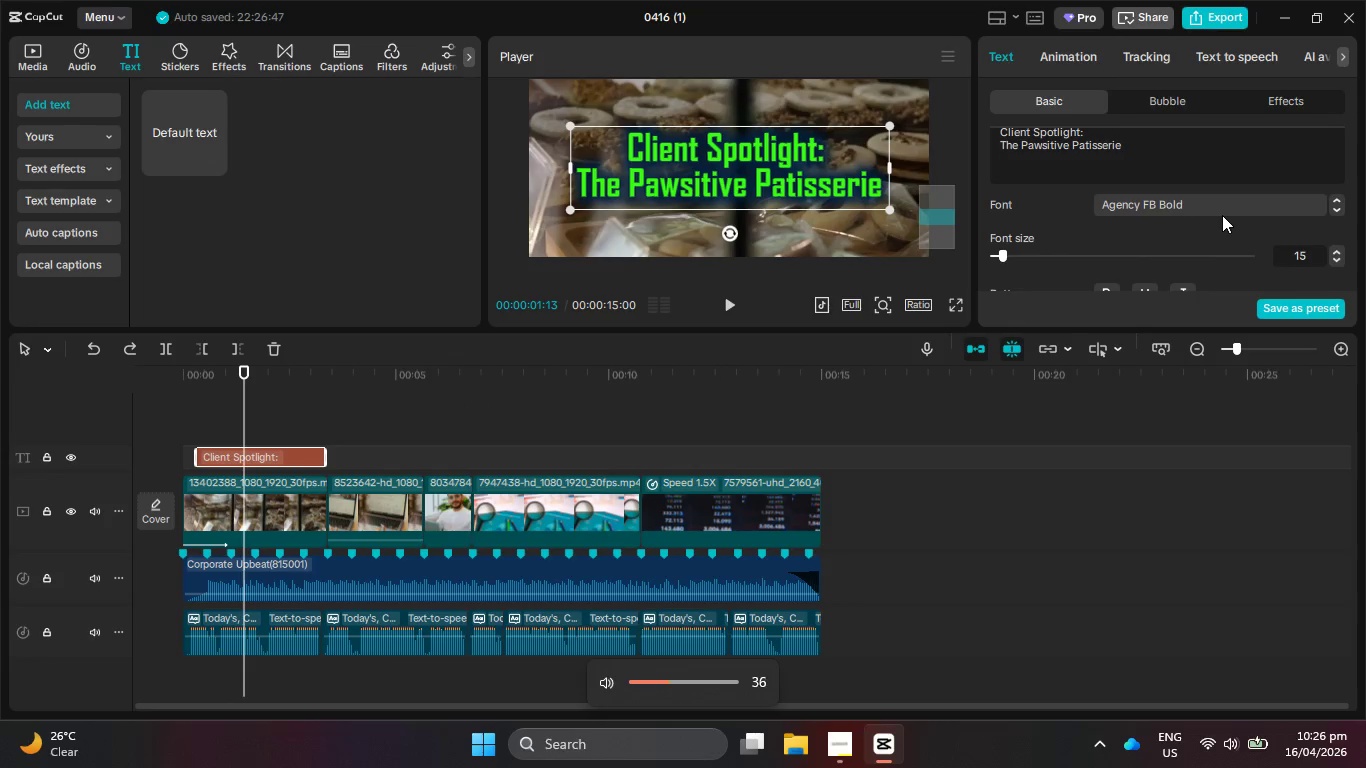 
key(VolumeDown)
 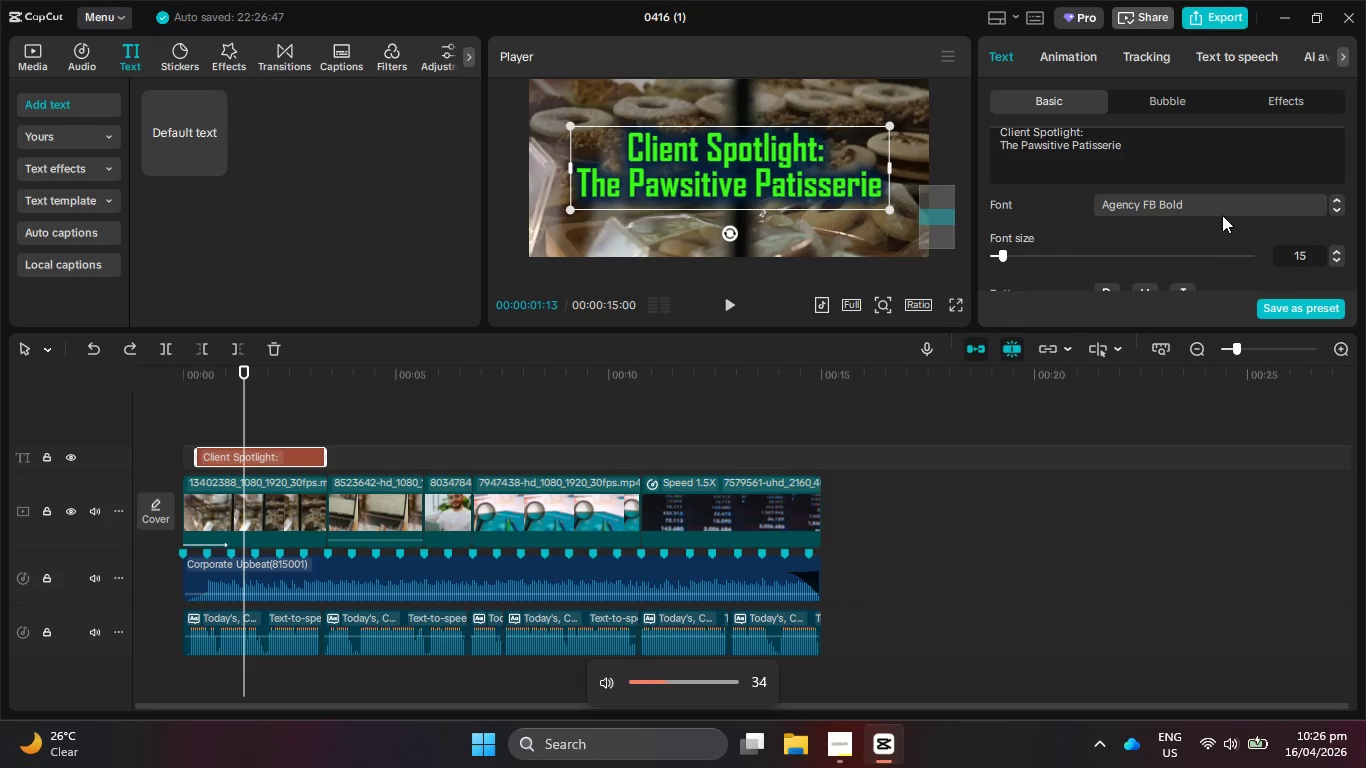 
key(VolumeDown)
 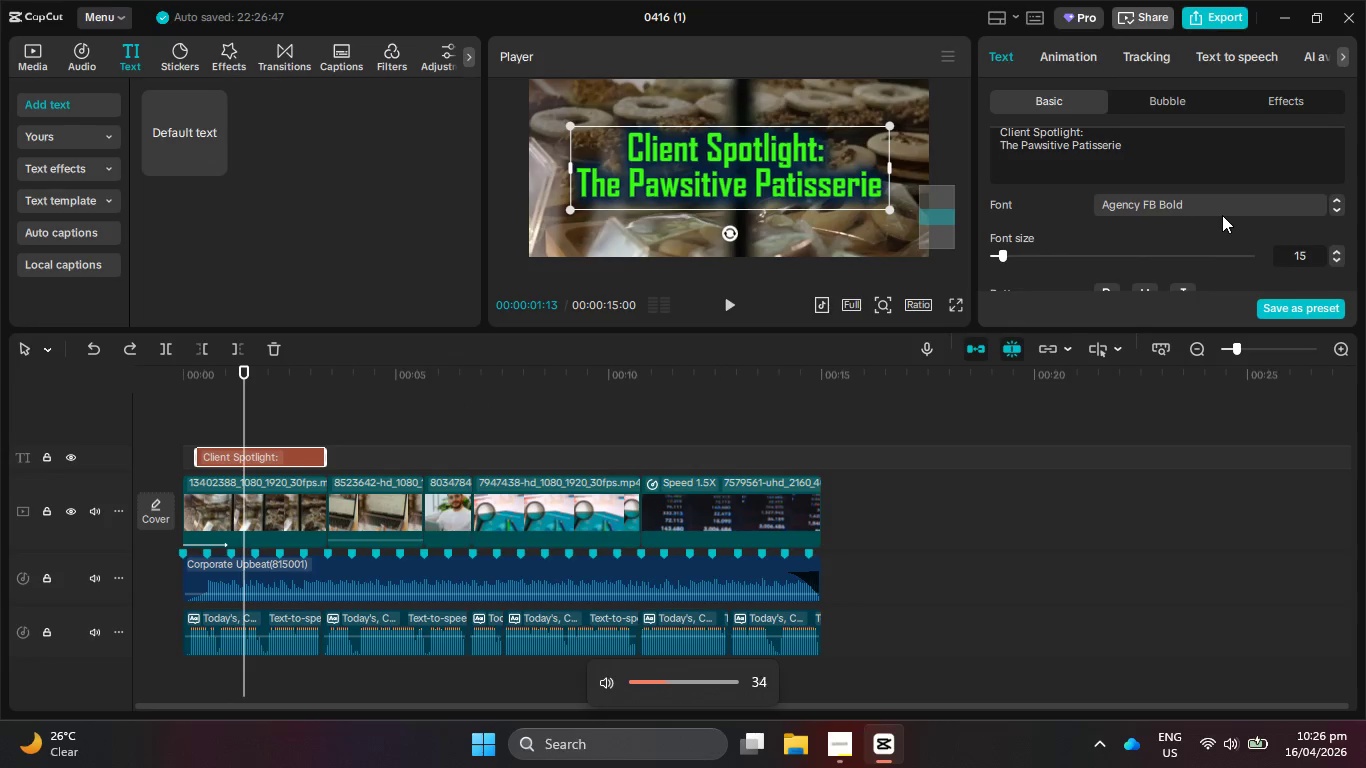 
key(VolumeDown)
 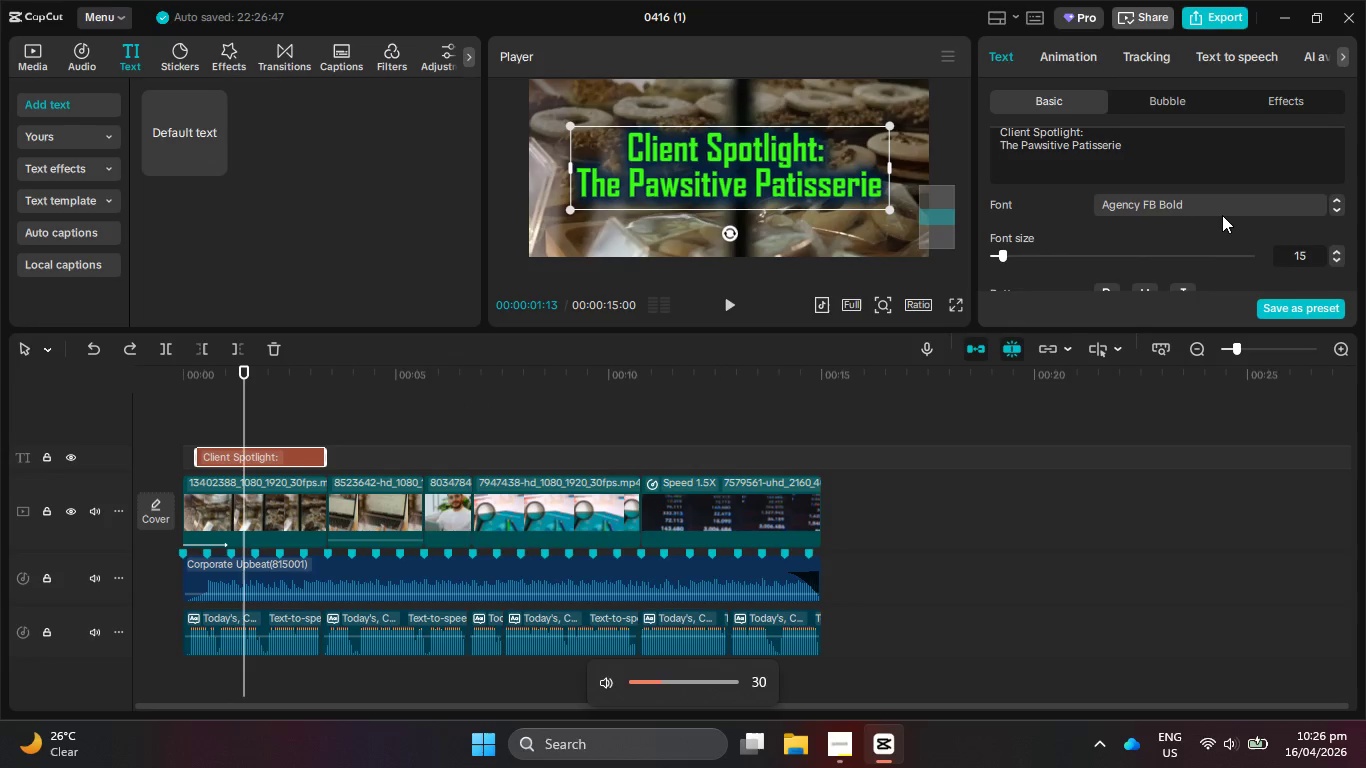 
key(VolumeDown)
 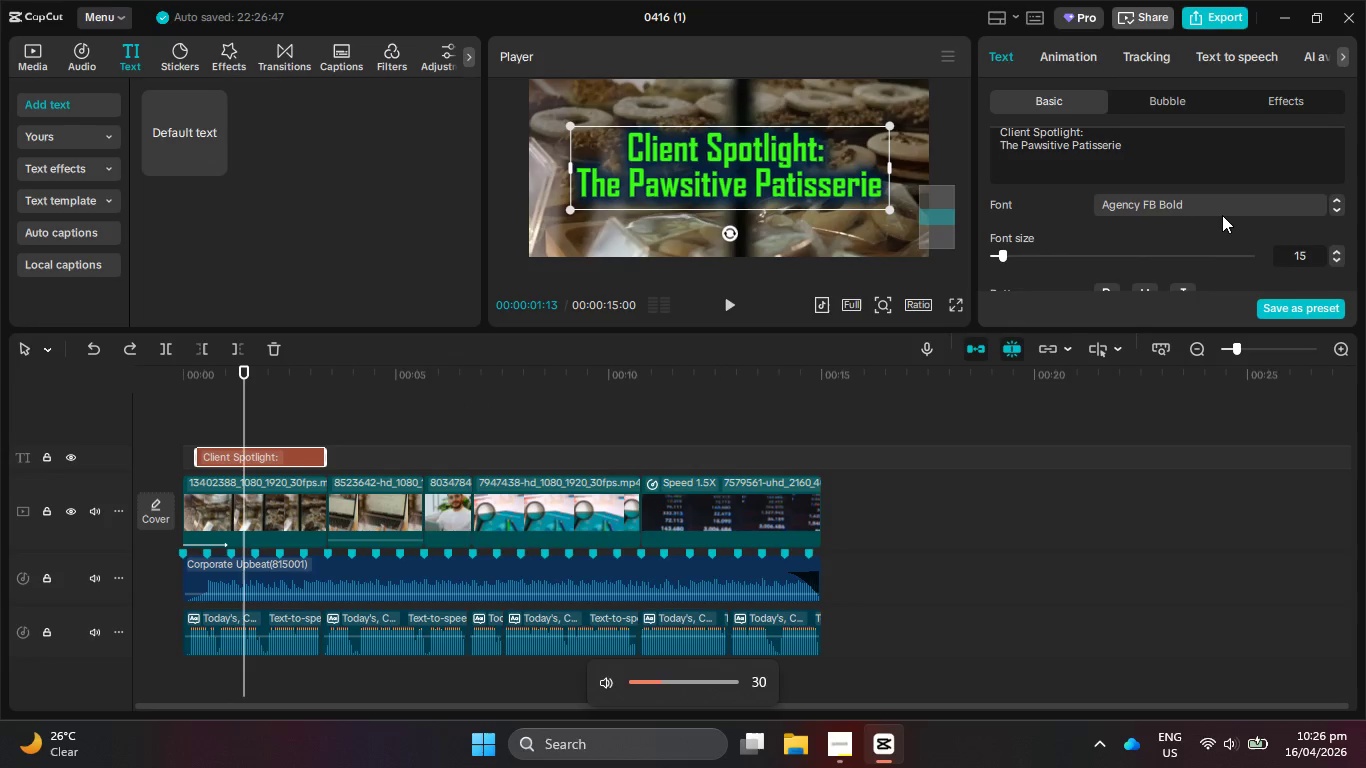 
key(VolumeDown)
 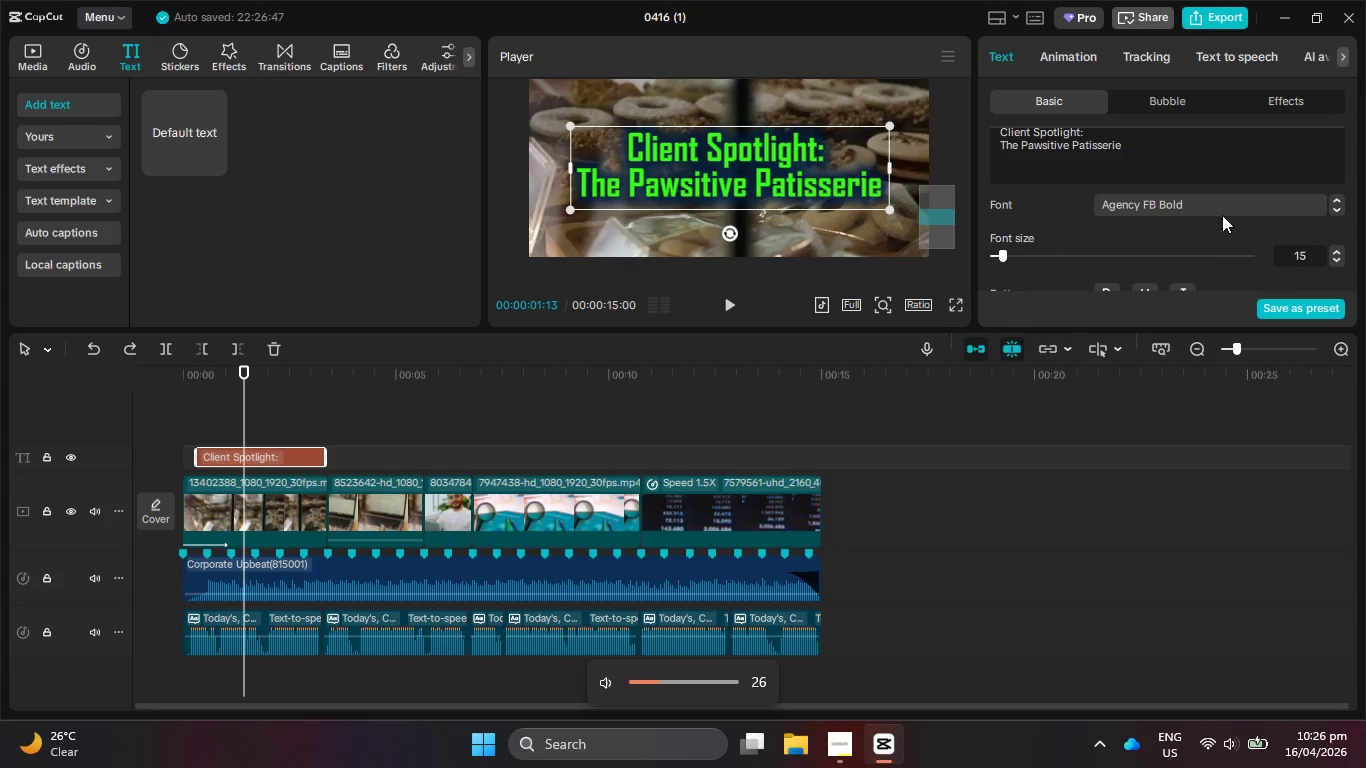 
key(VolumeDown)
 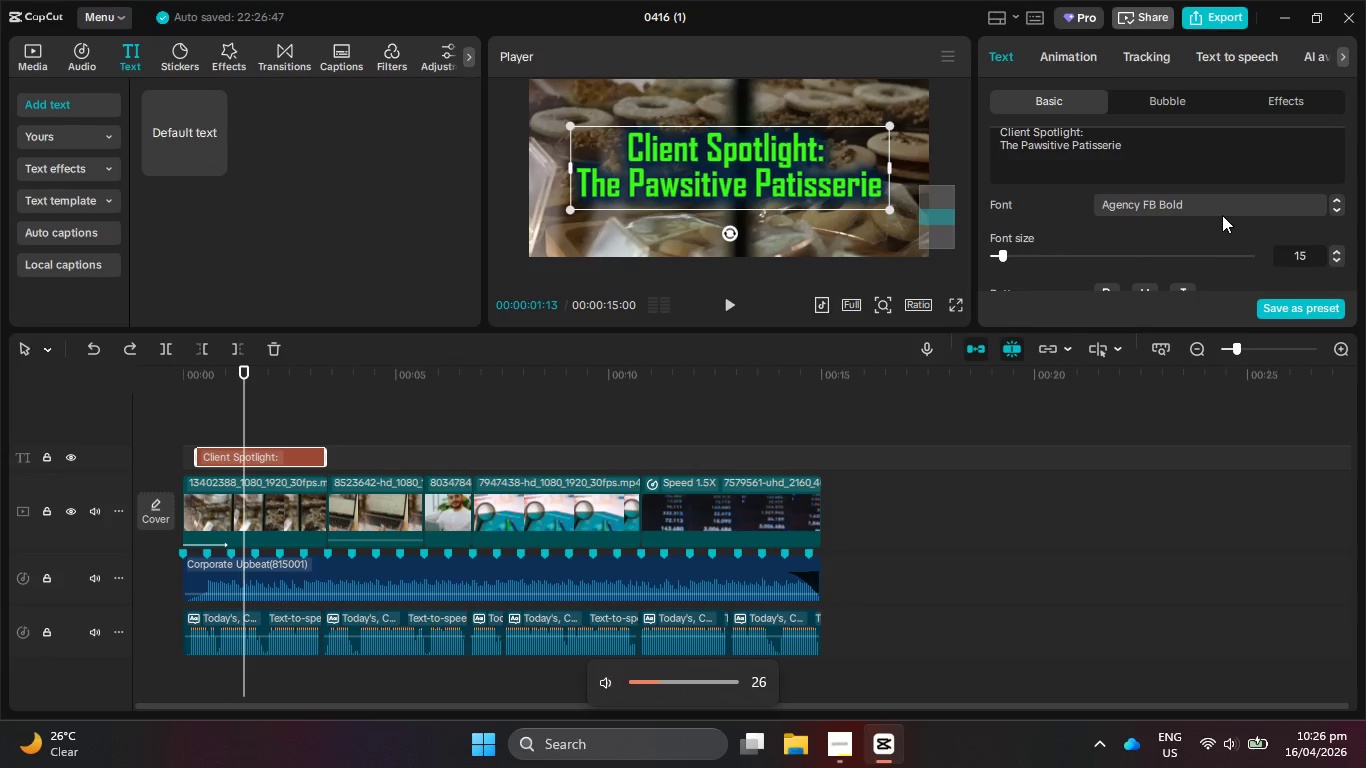 
key(VolumeDown)
 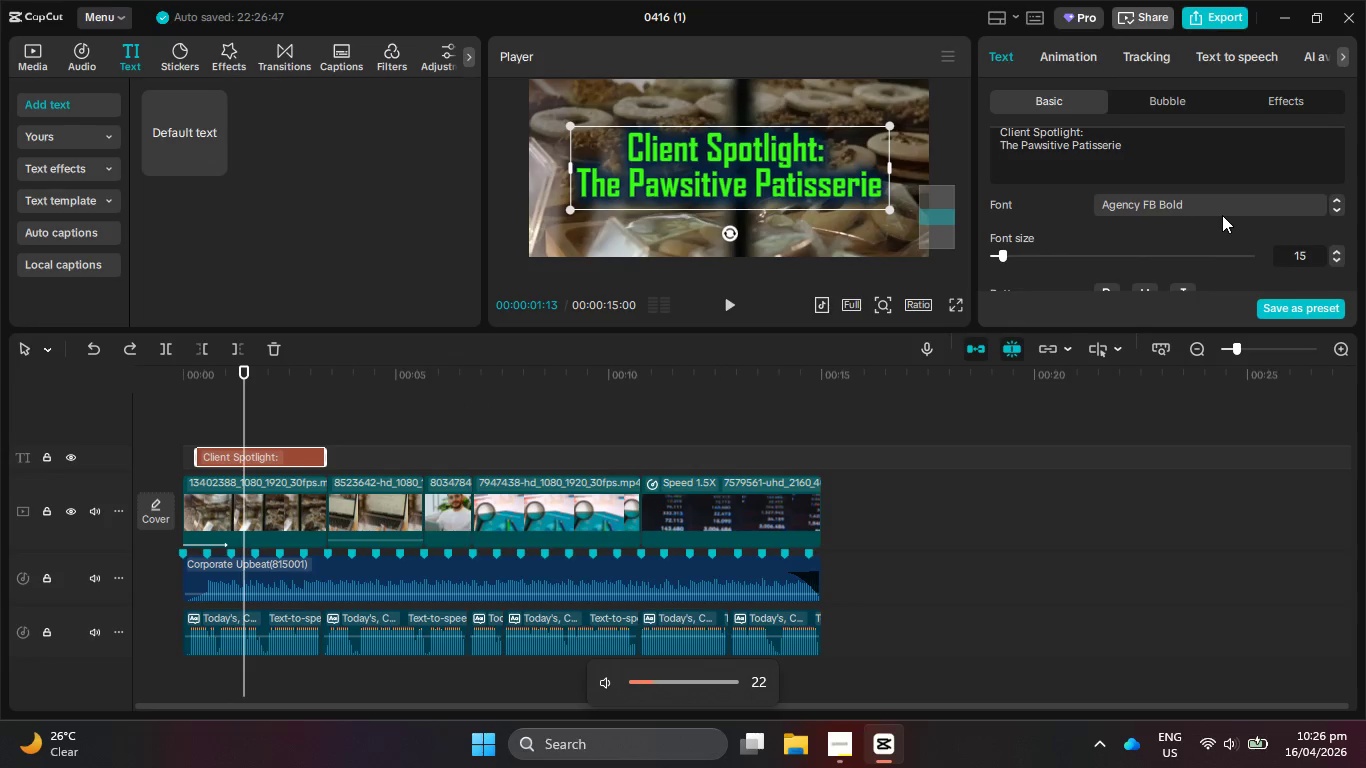 
key(VolumeUp)
 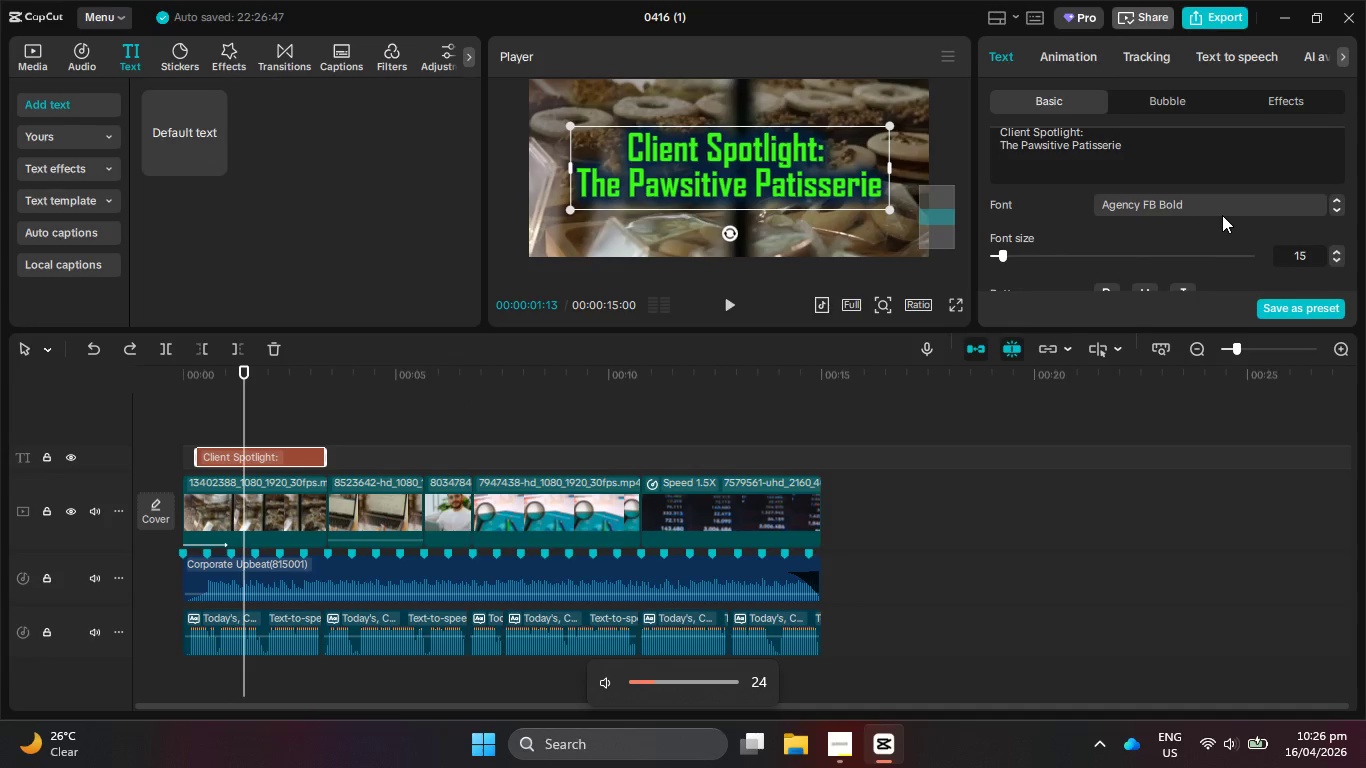 
key(VolumeUp)
 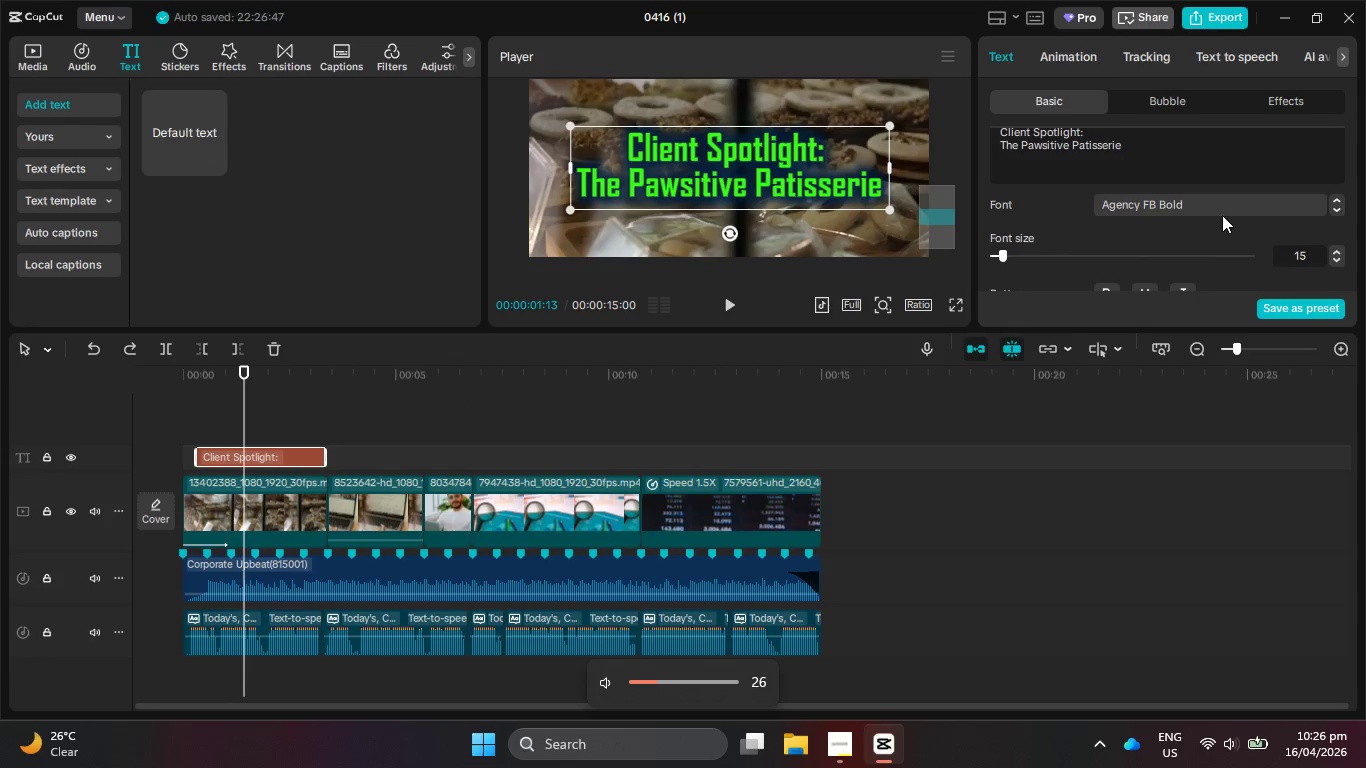 
key(VolumeUp)
 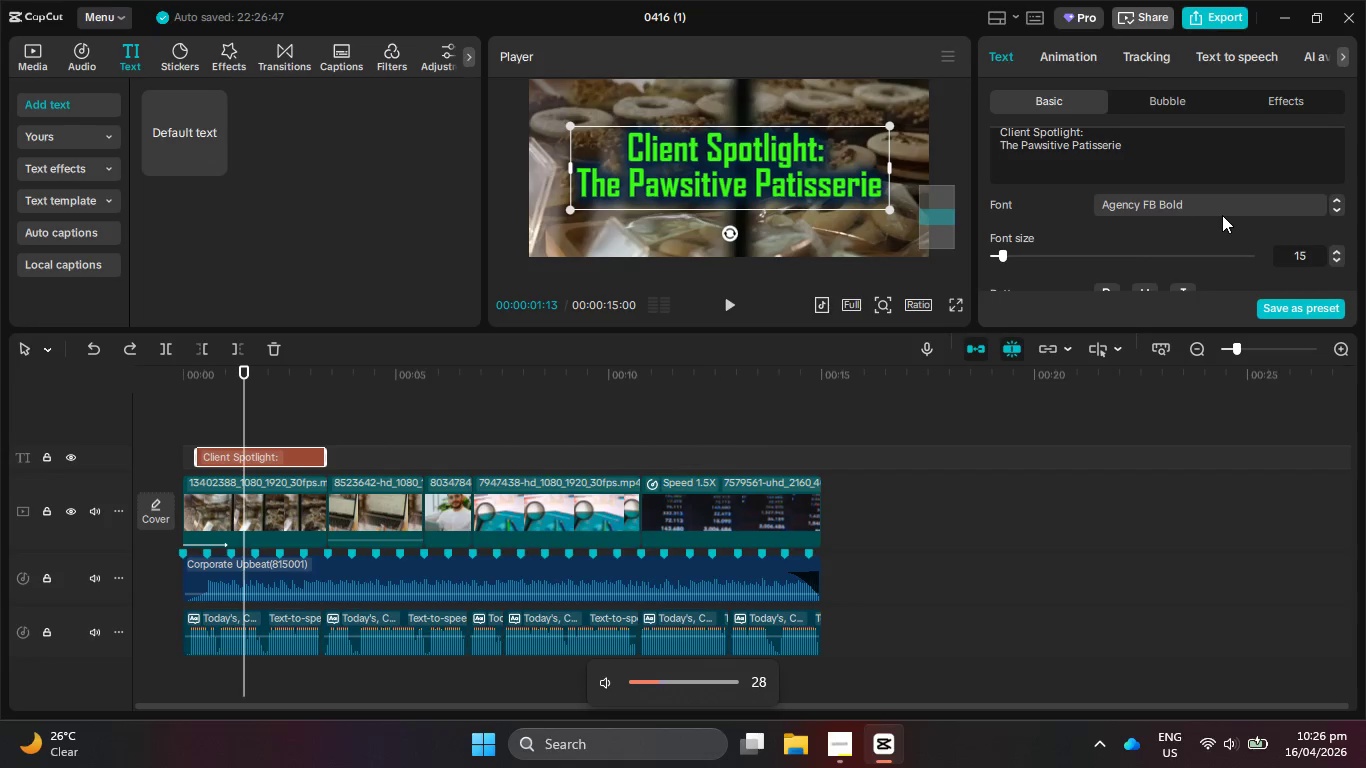 
key(VolumeUp)
 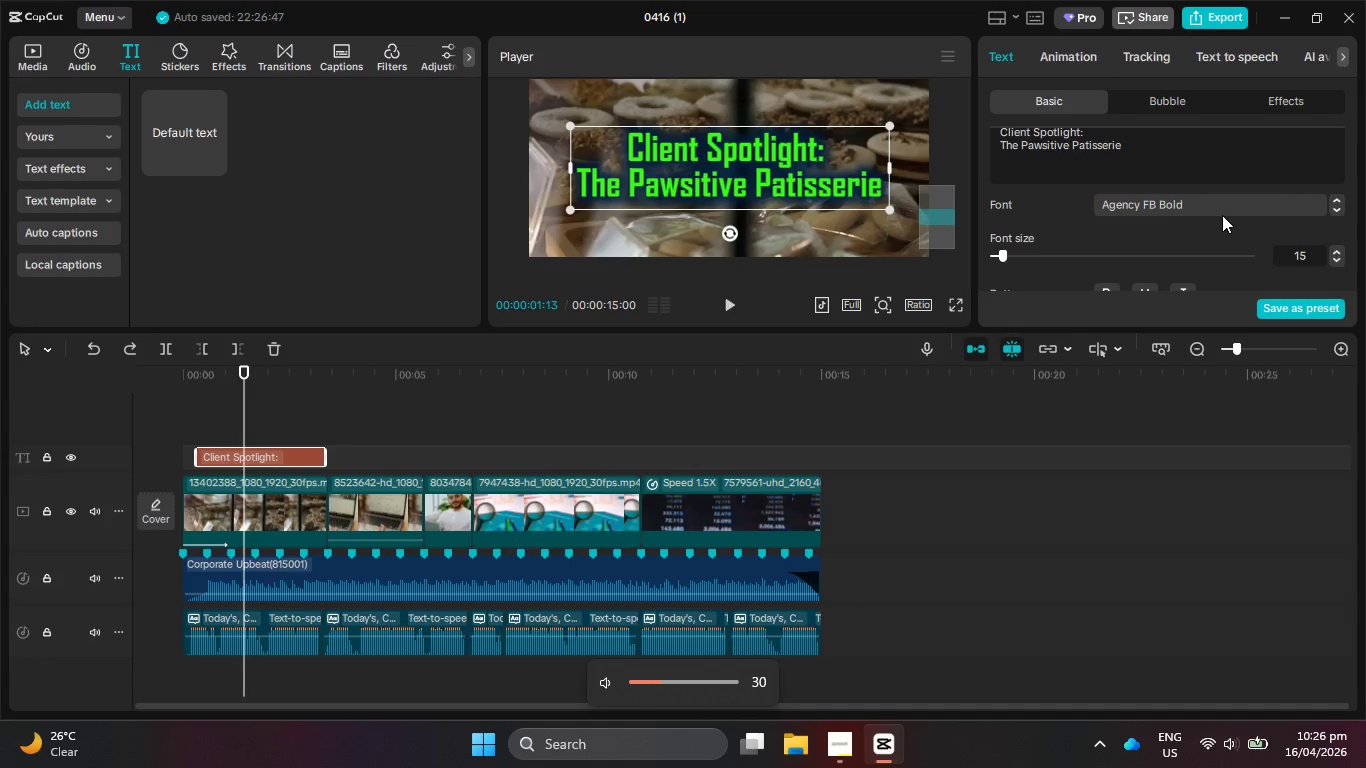 
scroll: coordinate [1222, 215], scroll_direction: down, amount: 2.0
 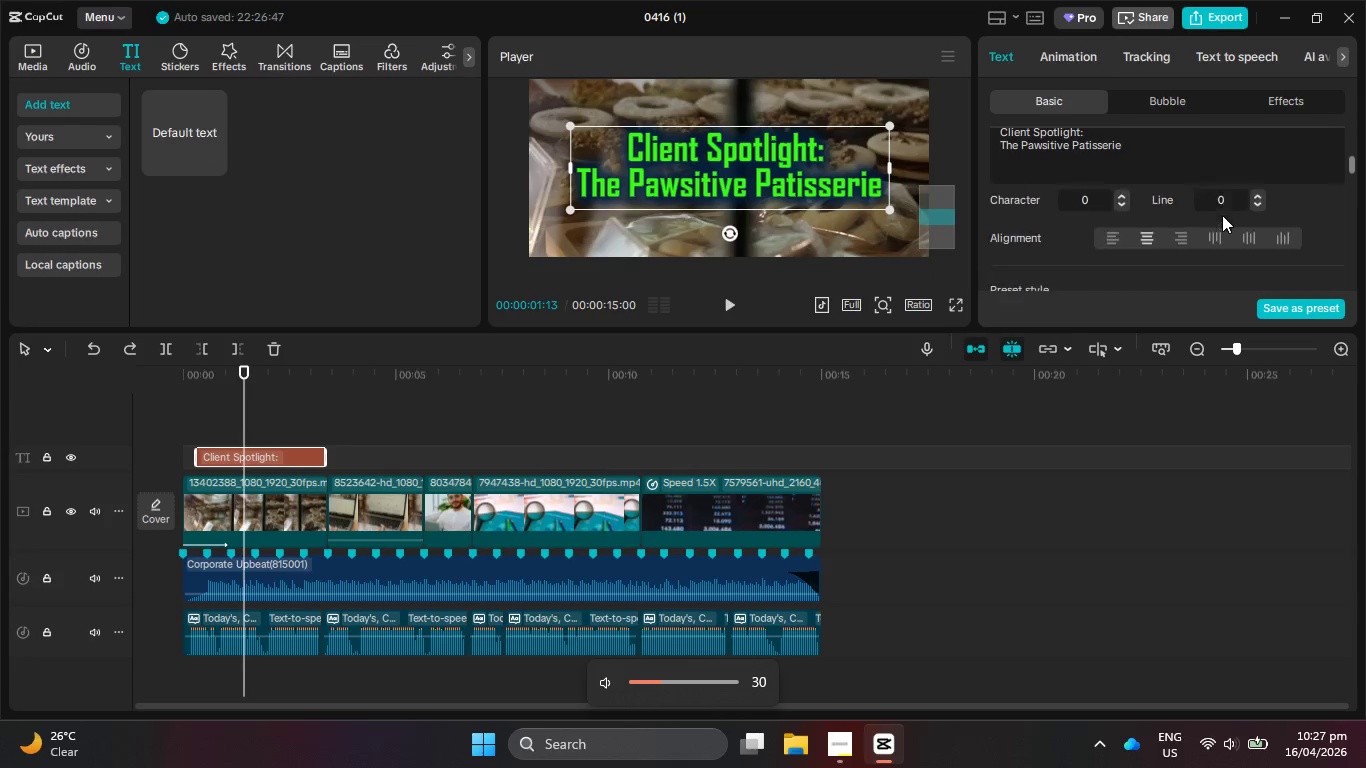 
scroll: coordinate [1226, 209], scroll_direction: up, amount: 1.0
 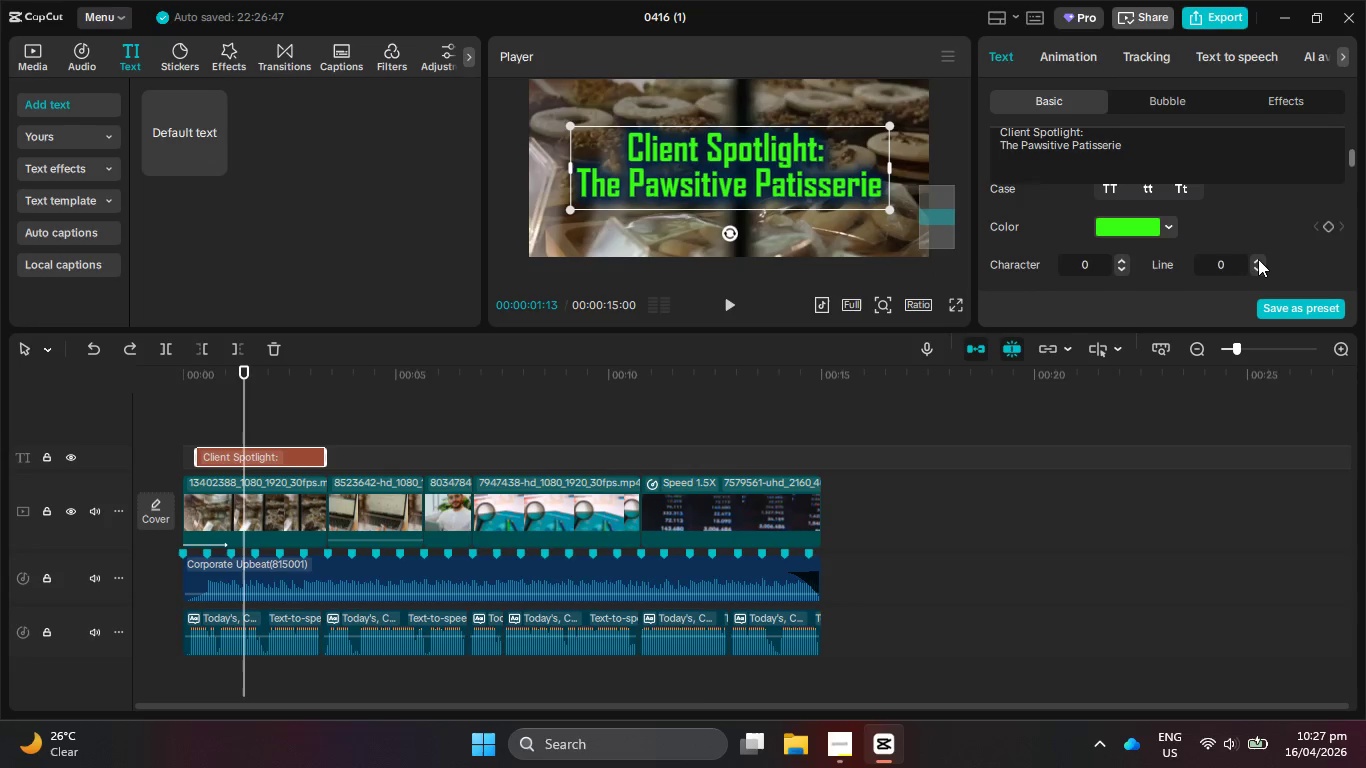 
double_click([1258, 259])
 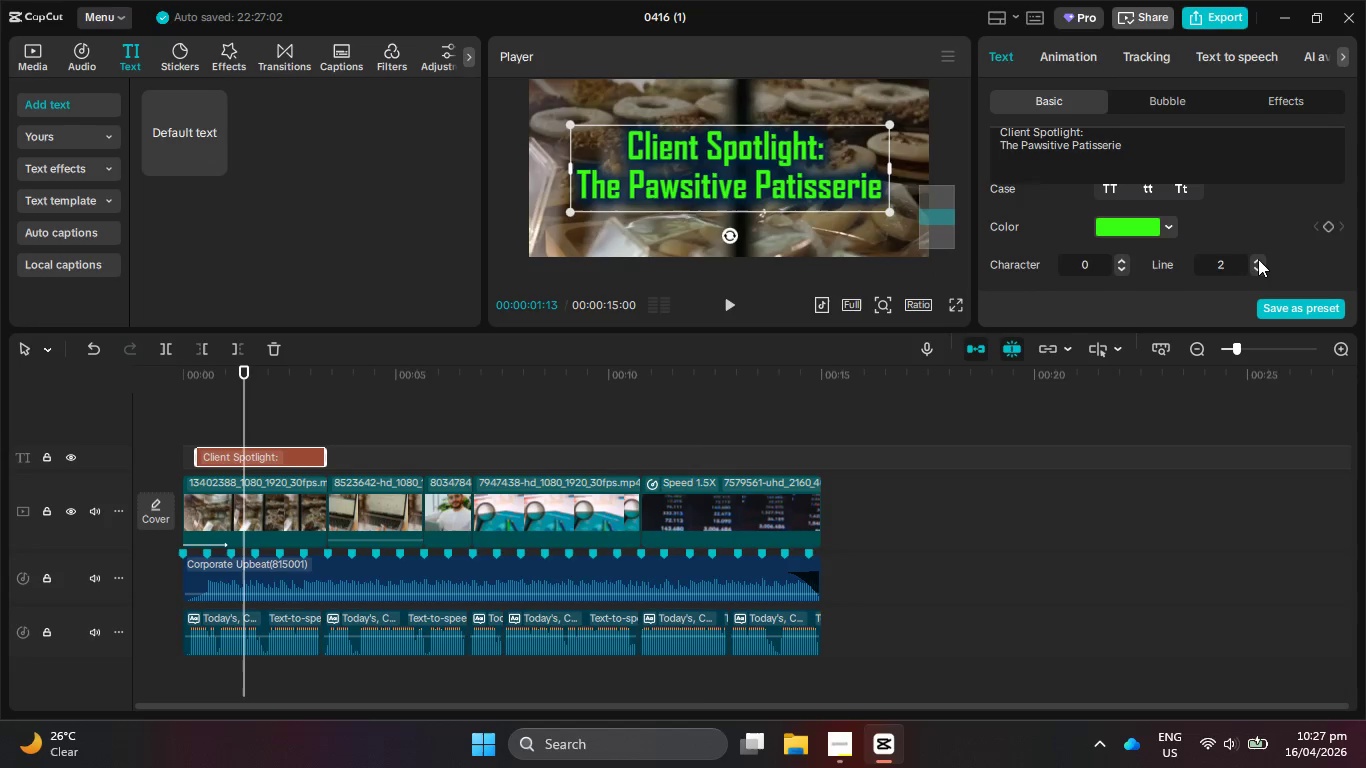 
triple_click([1258, 259])
 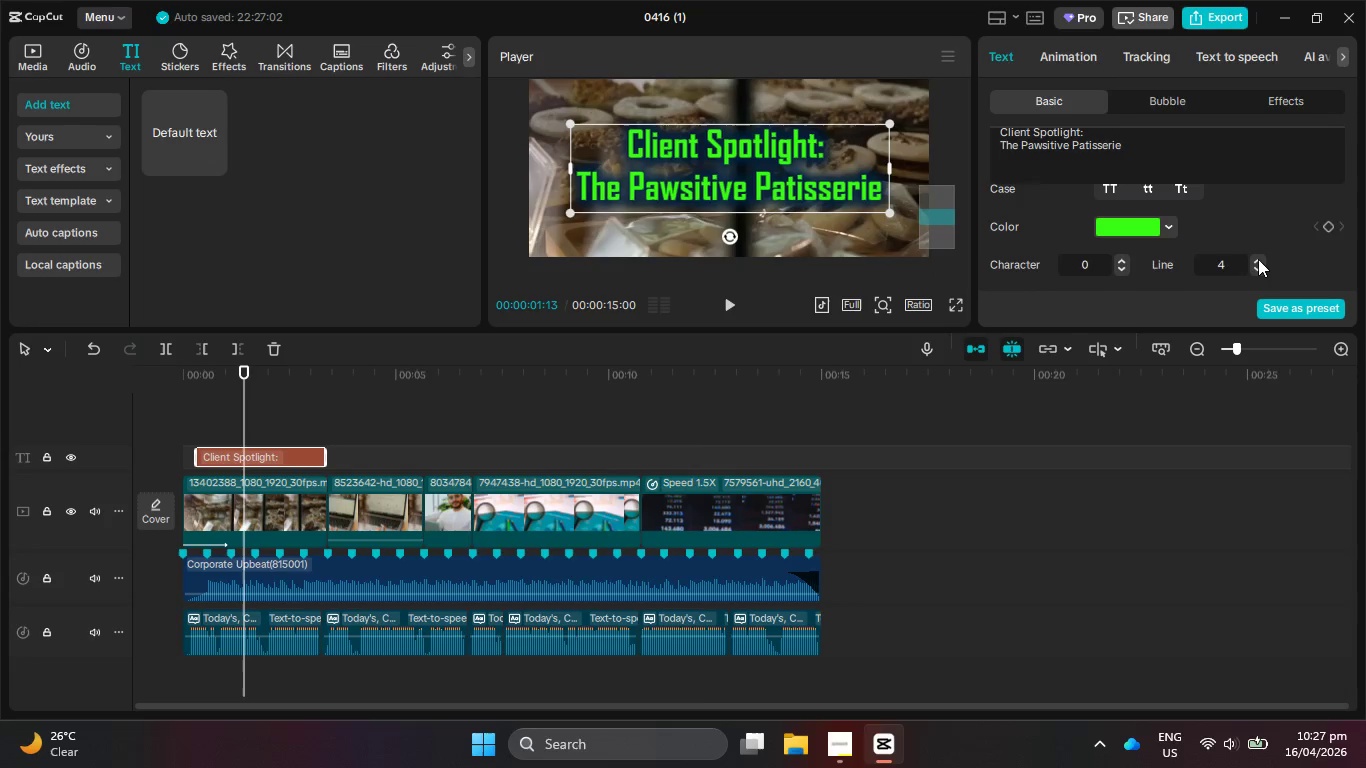 
double_click([1258, 259])
 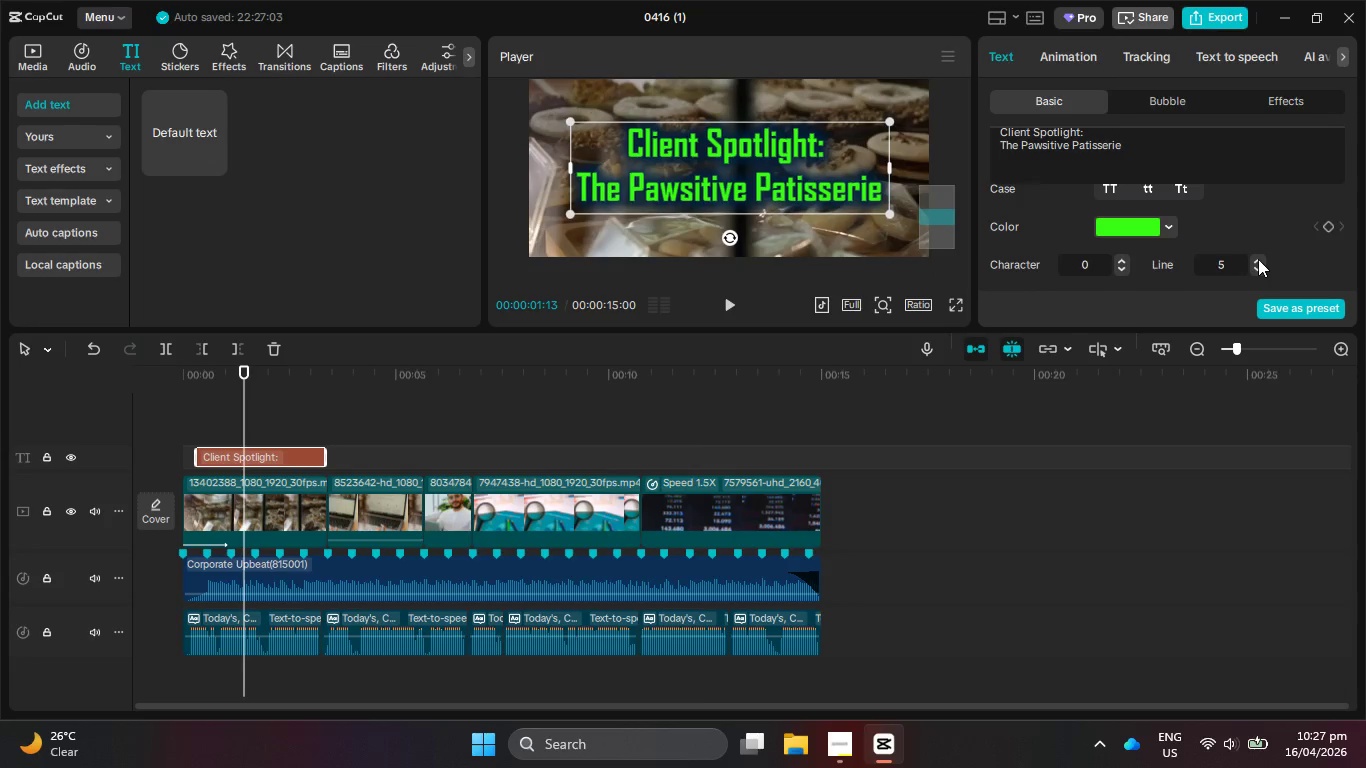 
triple_click([1258, 259])
 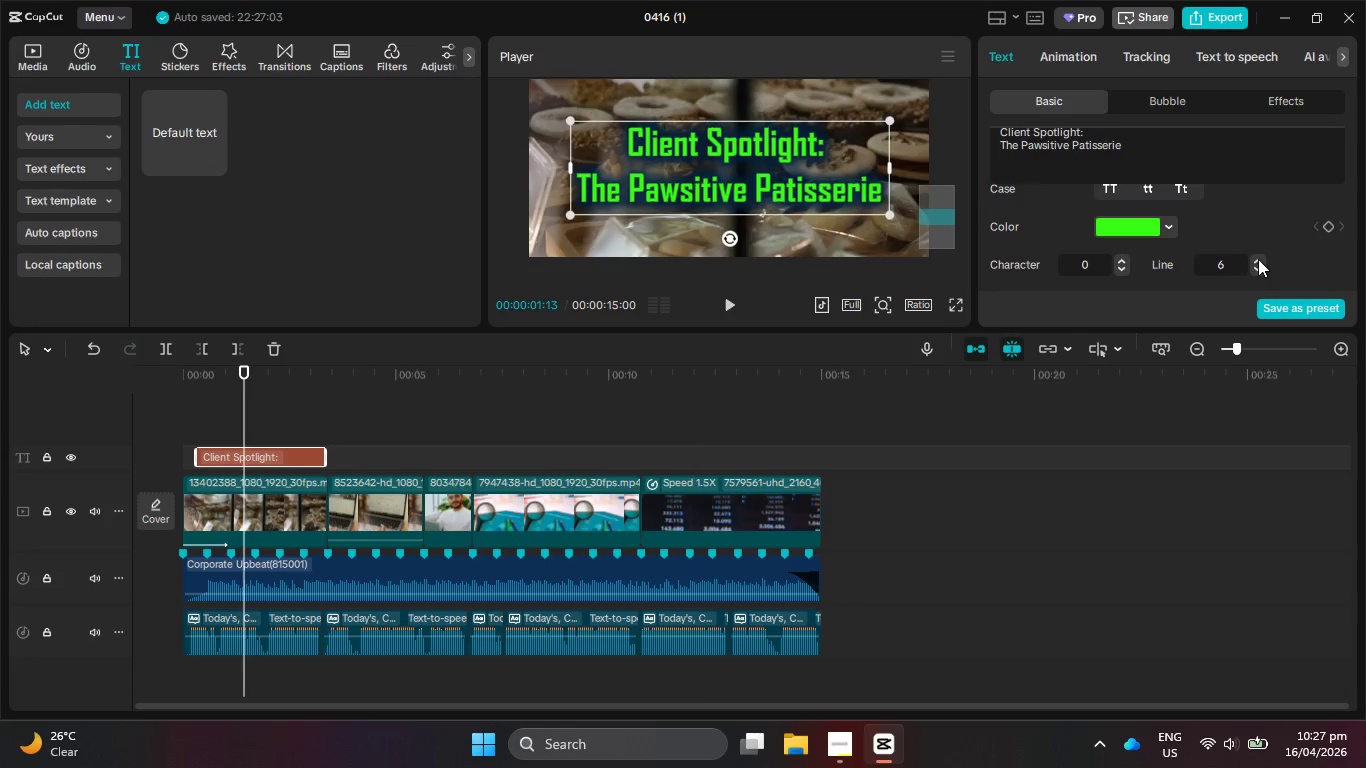 
triple_click([1258, 259])
 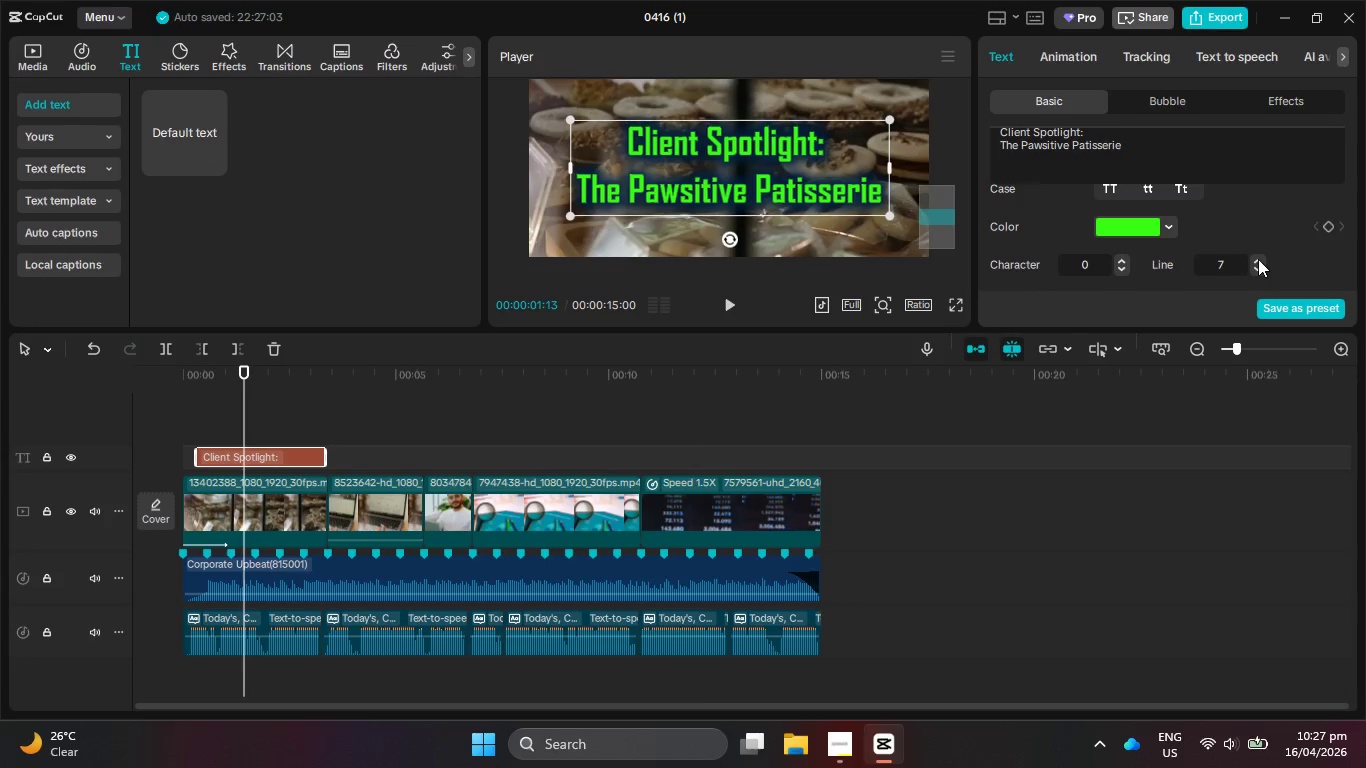 
triple_click([1258, 259])
 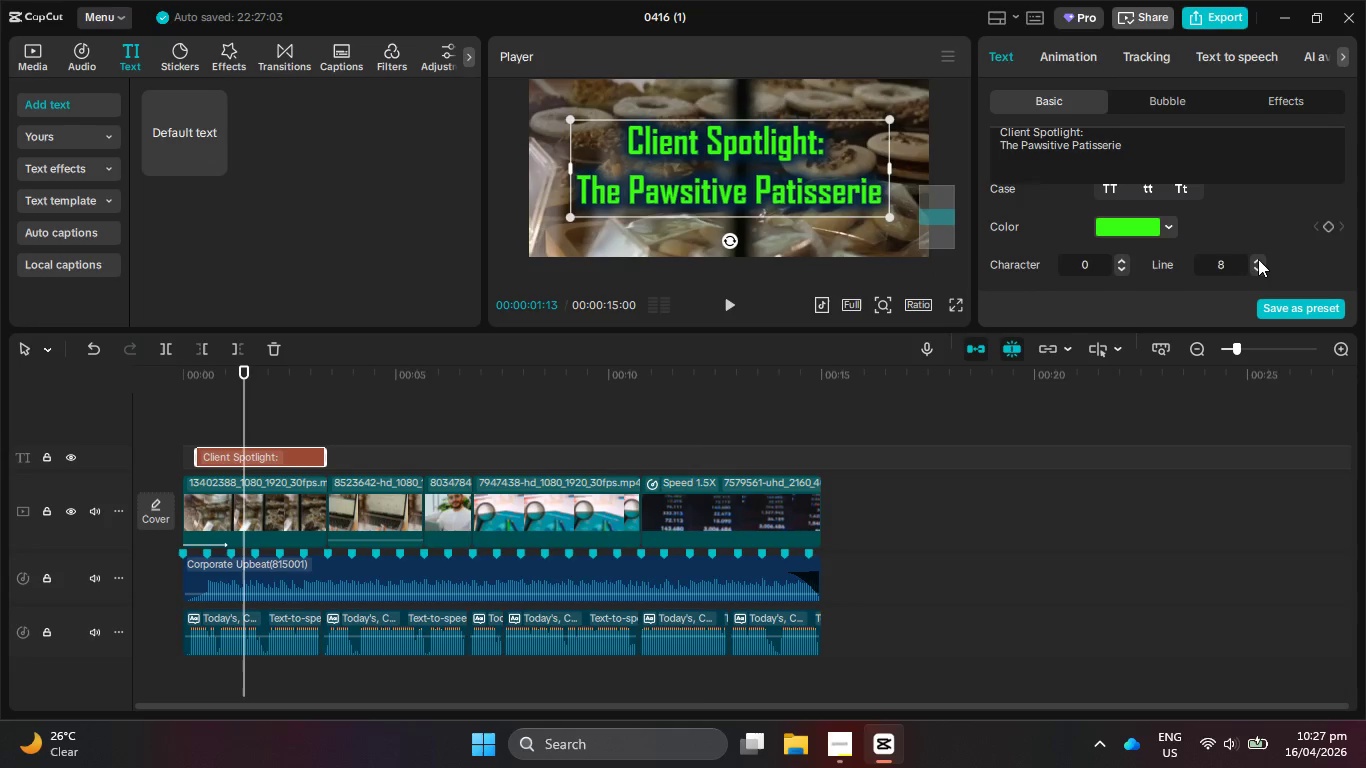 
triple_click([1258, 259])
 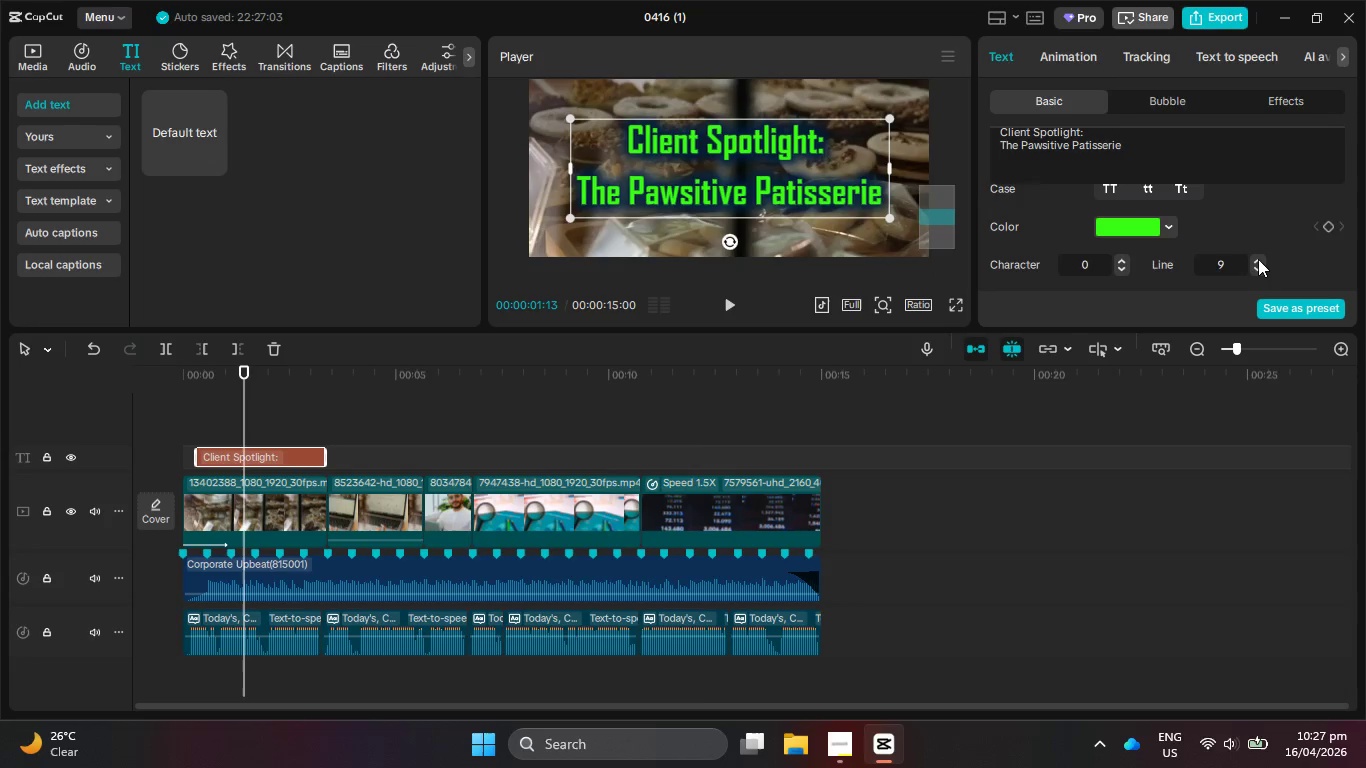 
triple_click([1258, 259])
 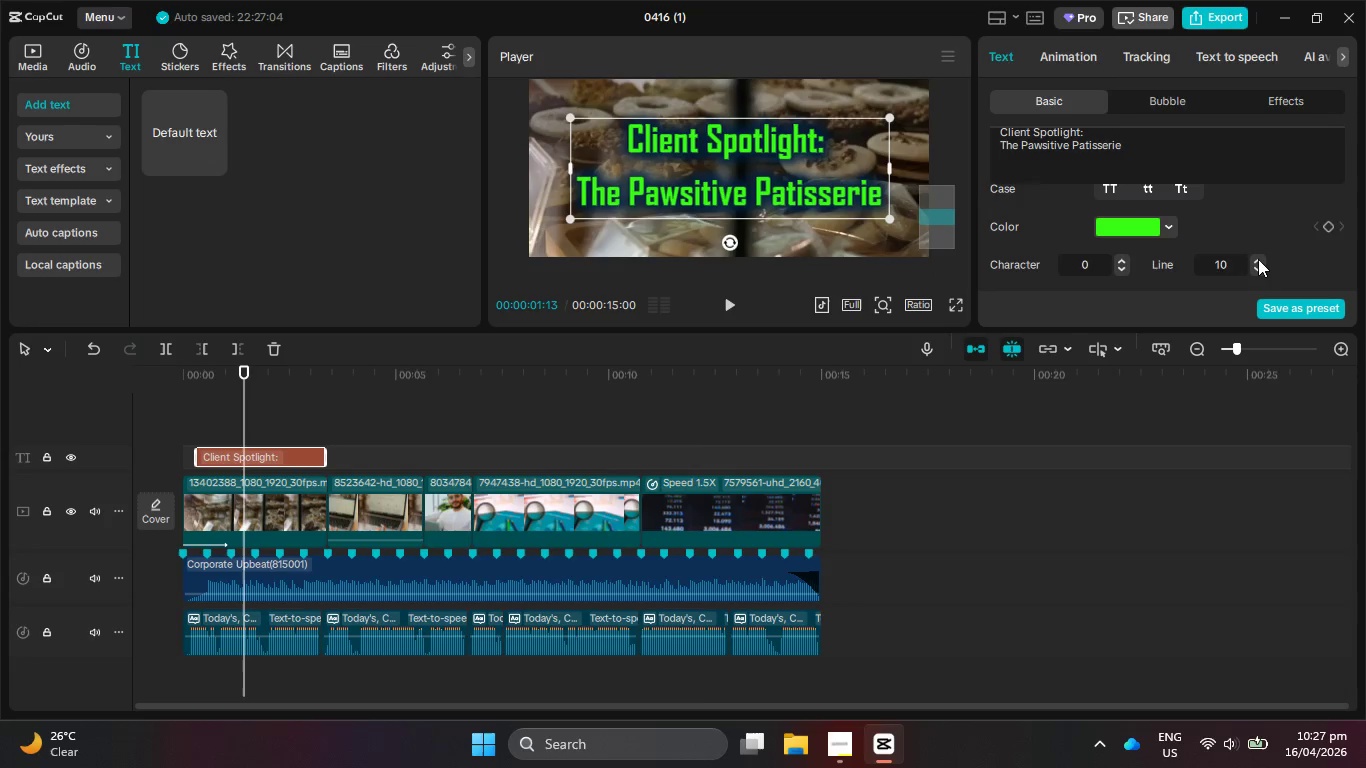 
triple_click([1258, 259])
 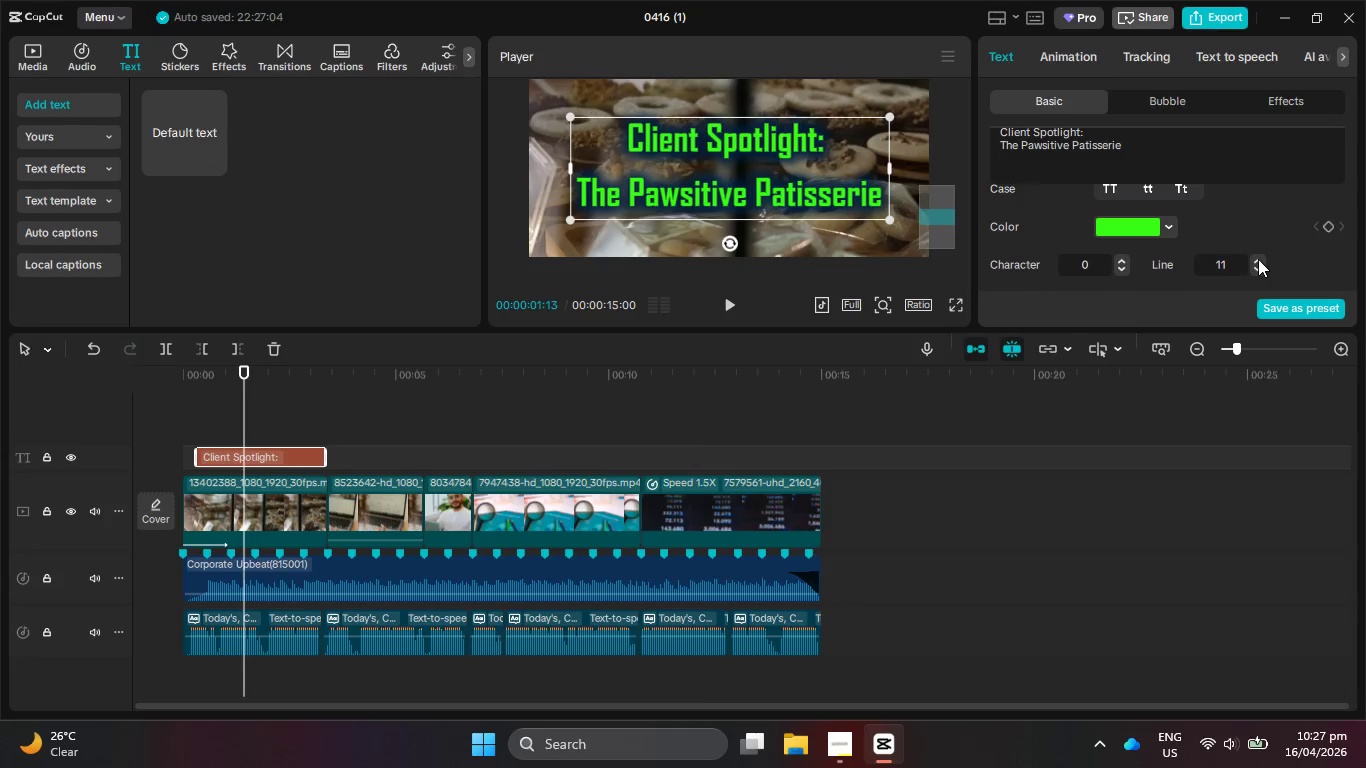 
triple_click([1258, 259])
 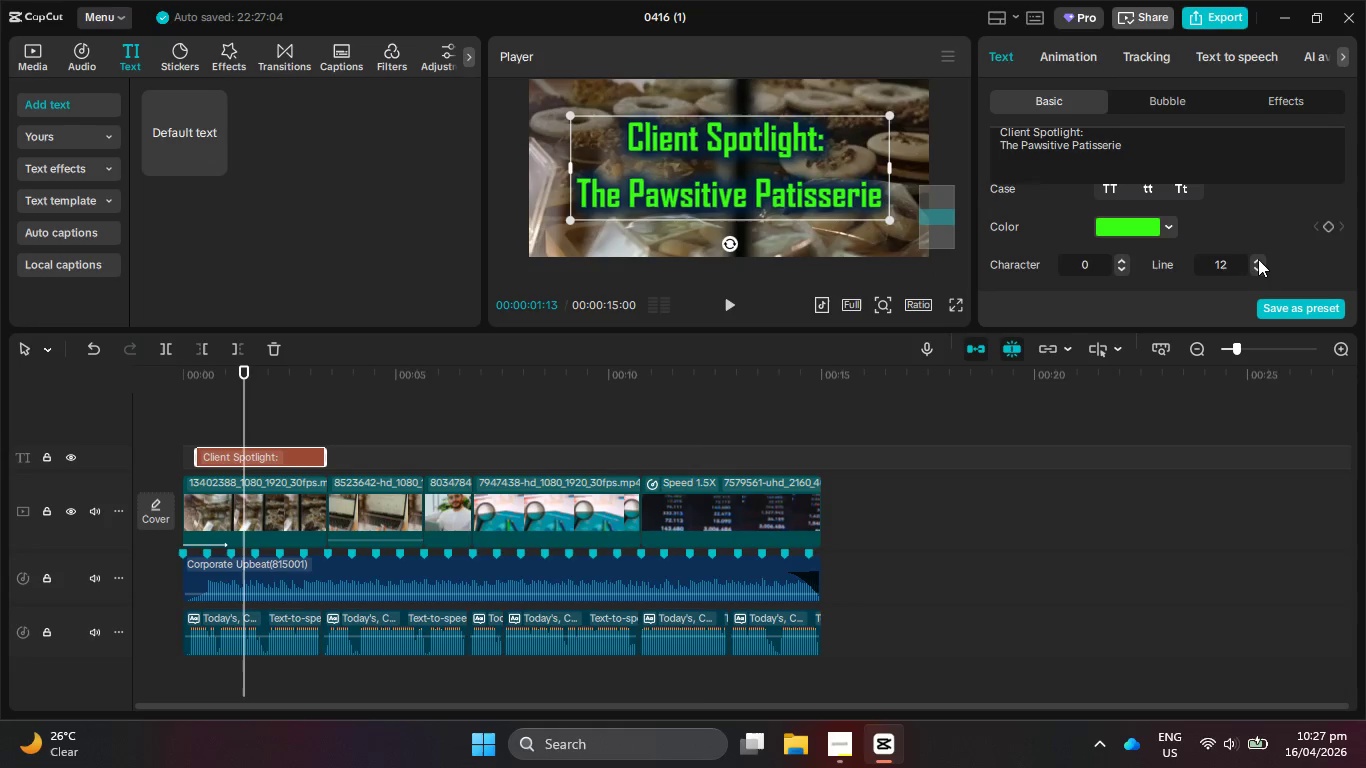 
triple_click([1258, 259])
 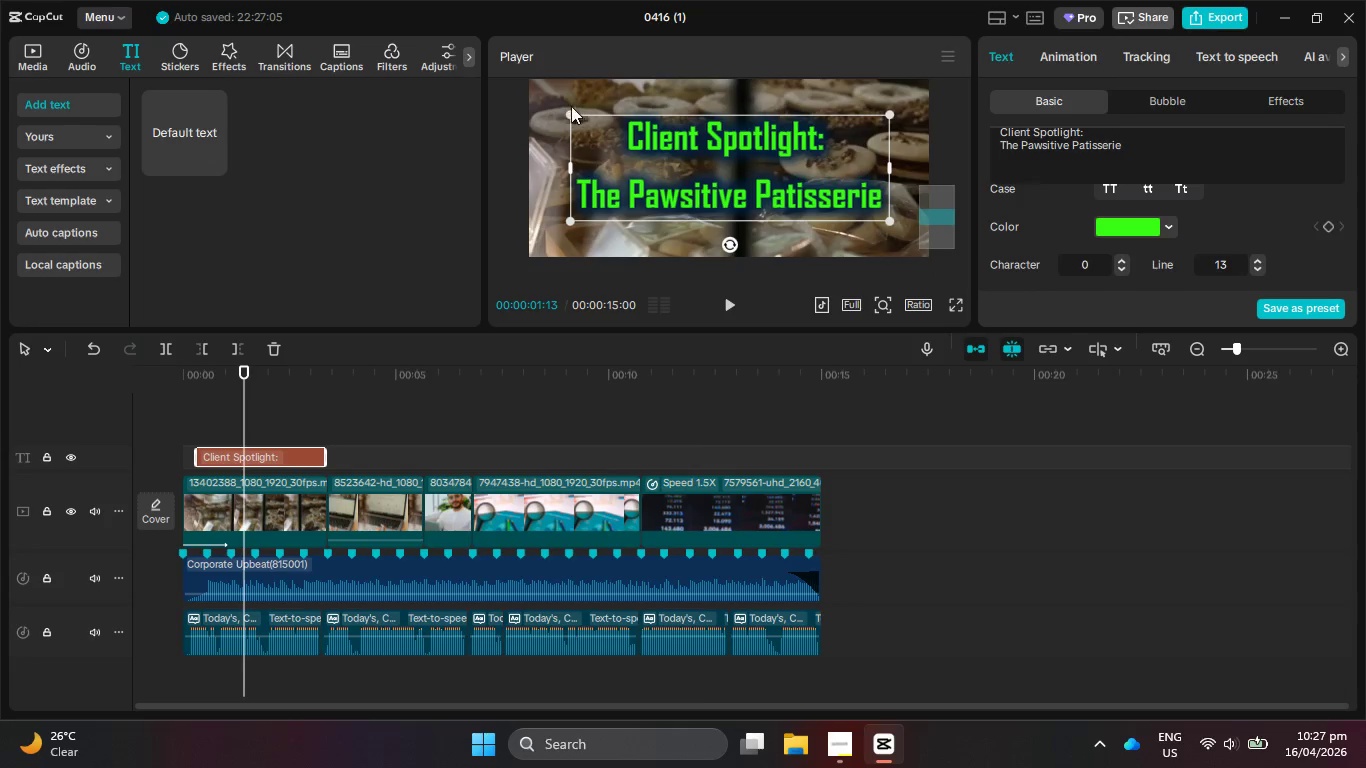 
left_click_drag(start_coordinate=[572, 114], to_coordinate=[563, 109])
 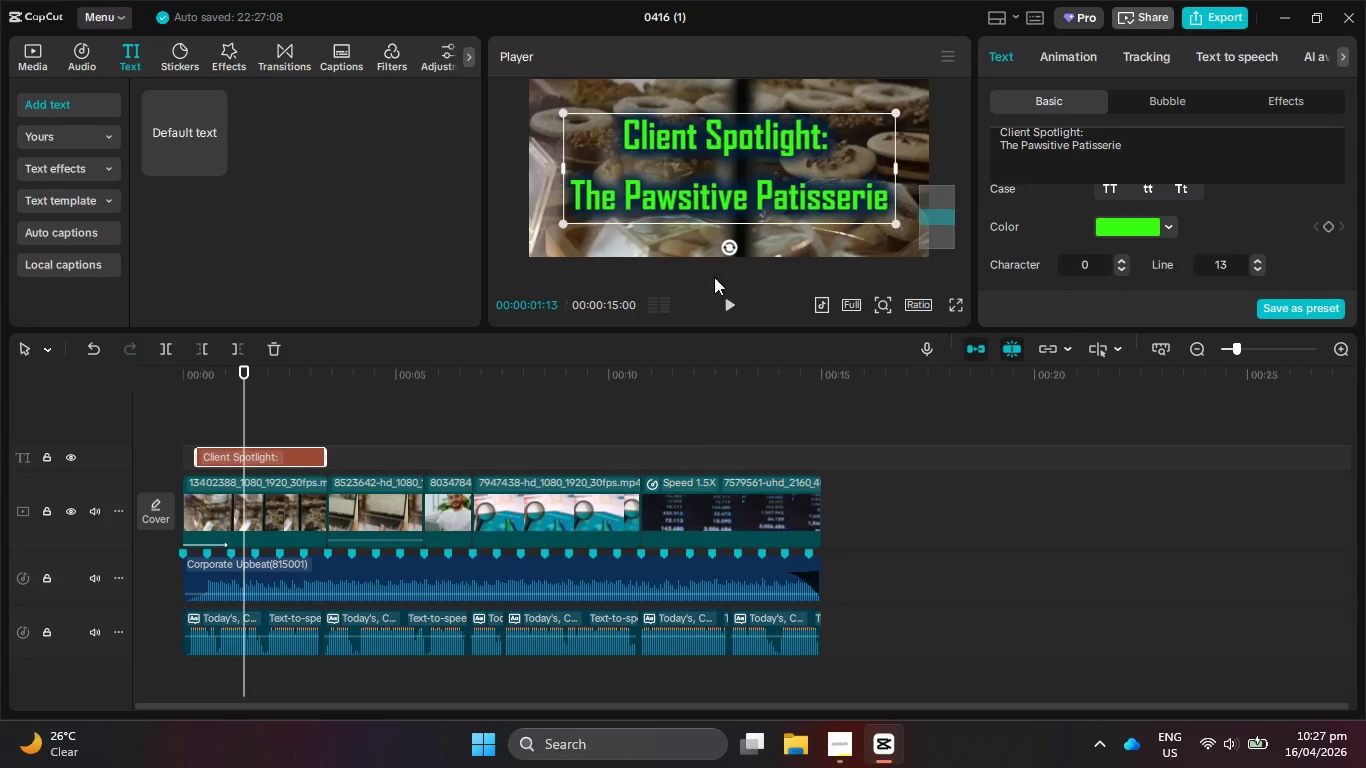 
left_click([726, 307])
 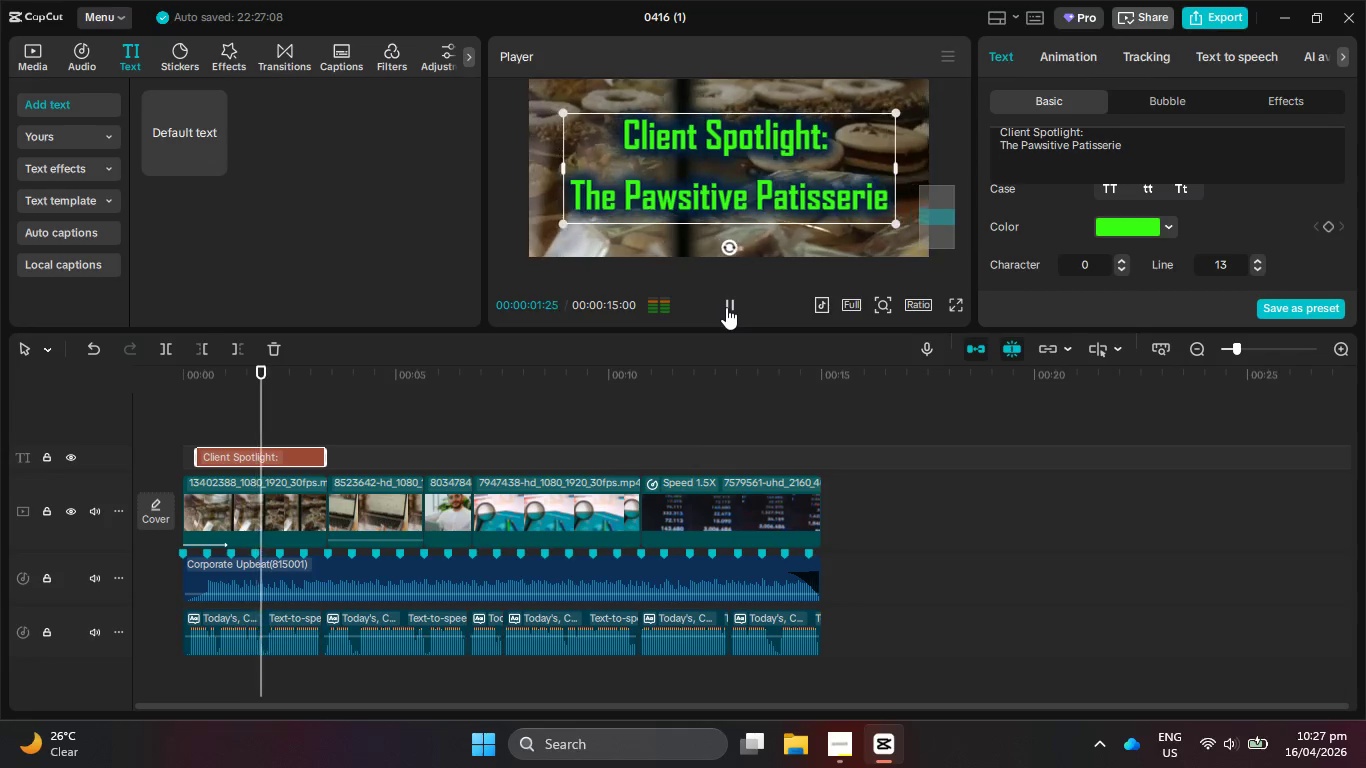 
left_click([726, 307])
 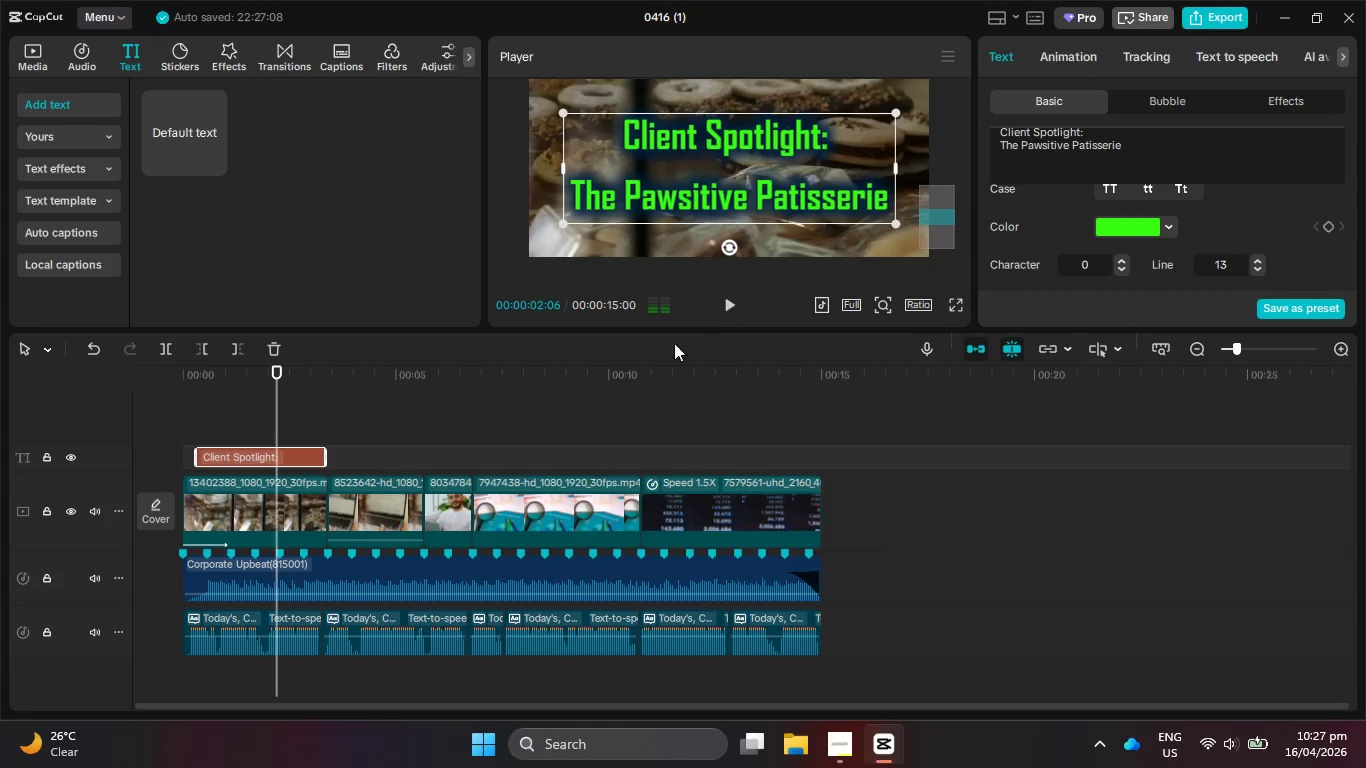 
key(Control+ControlLeft)
 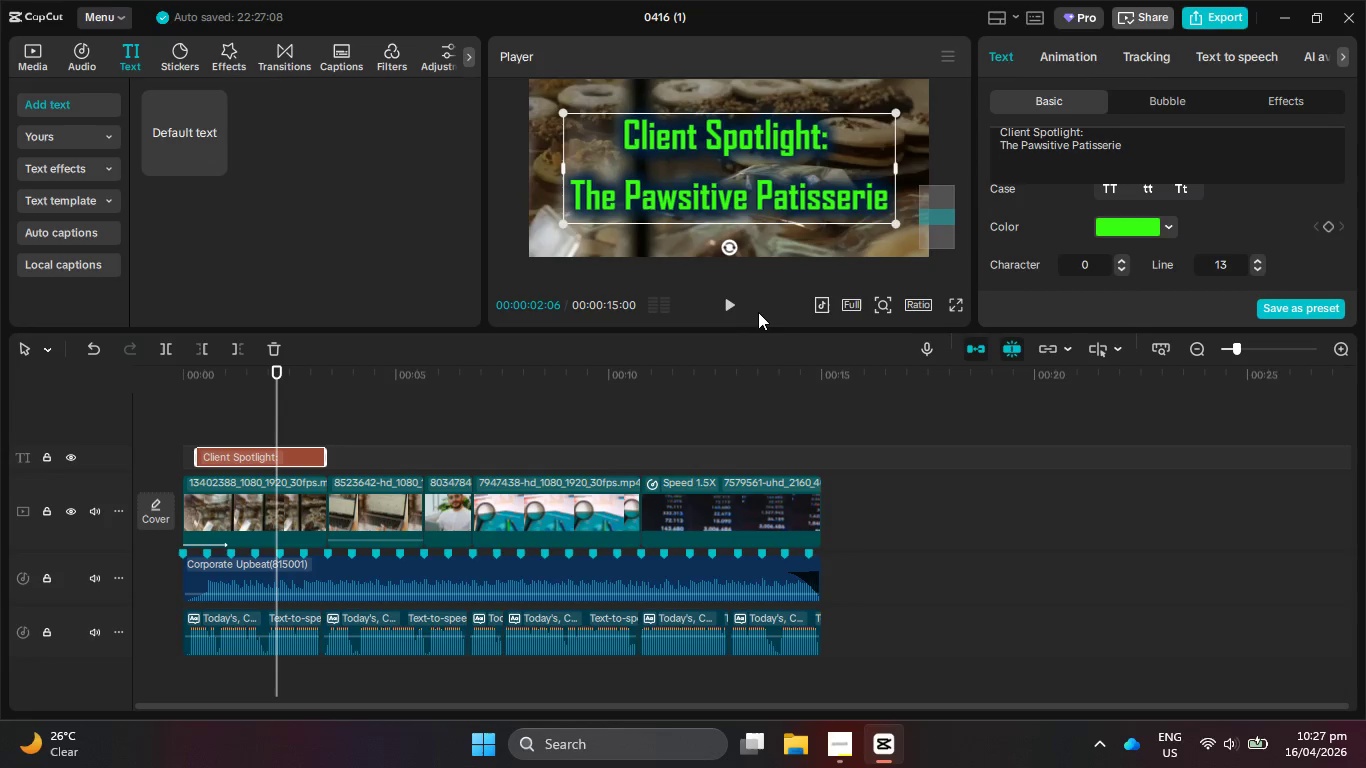 
key(VolumeUp)
 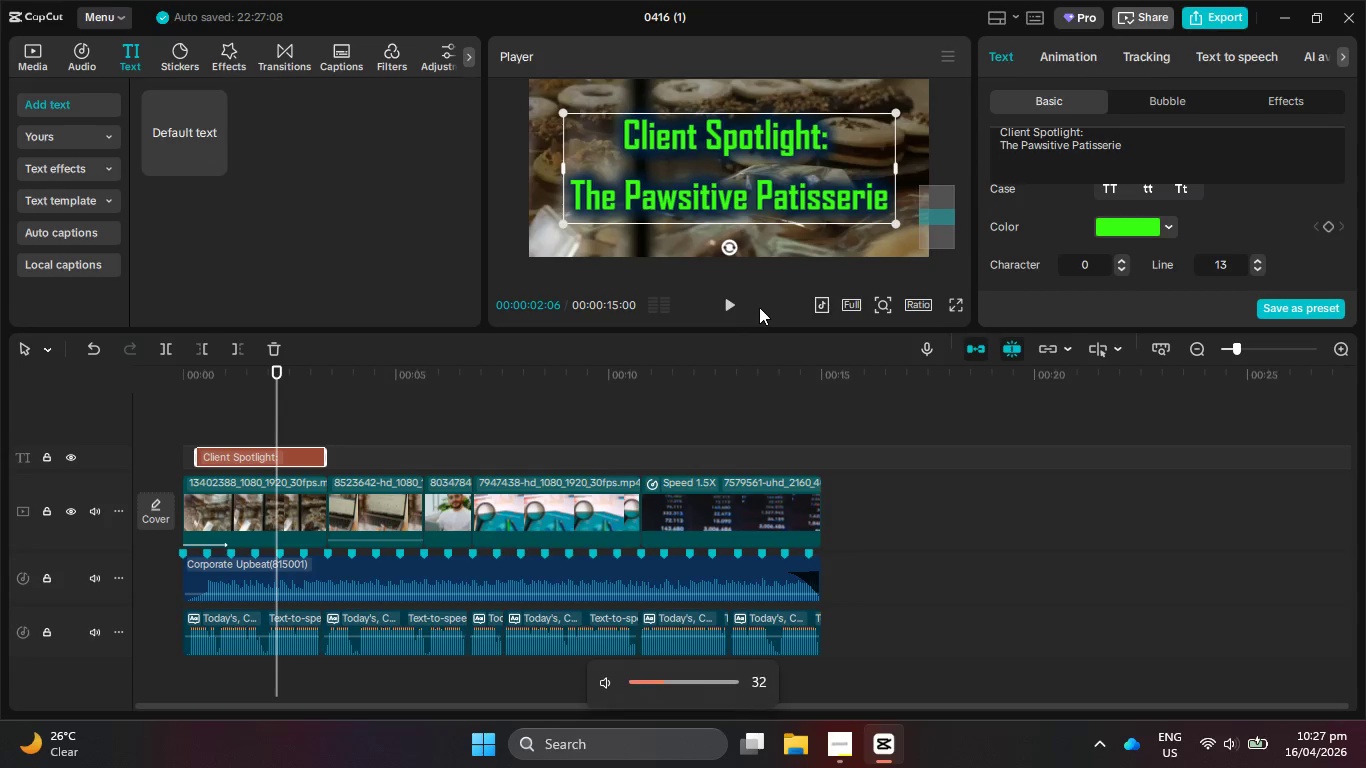 
key(VolumeUp)
 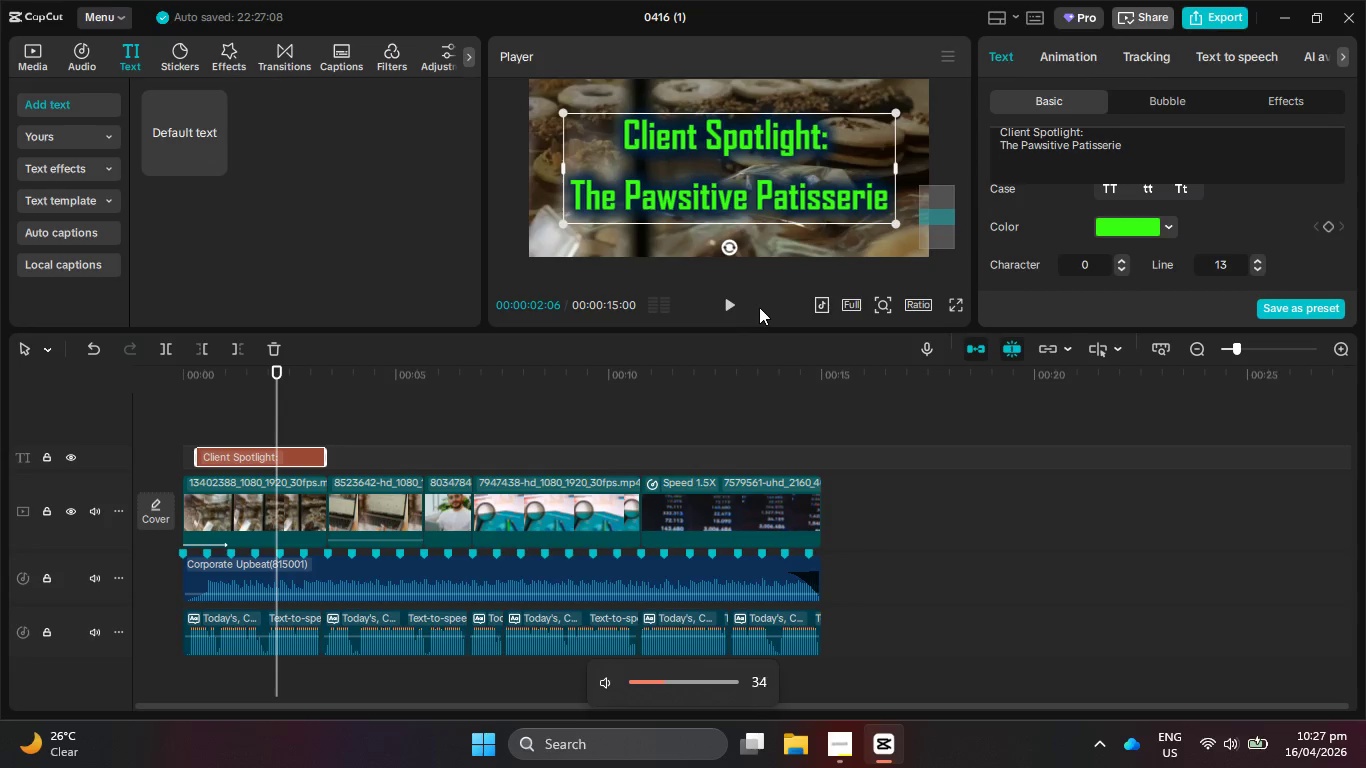 
key(VolumeUp)
 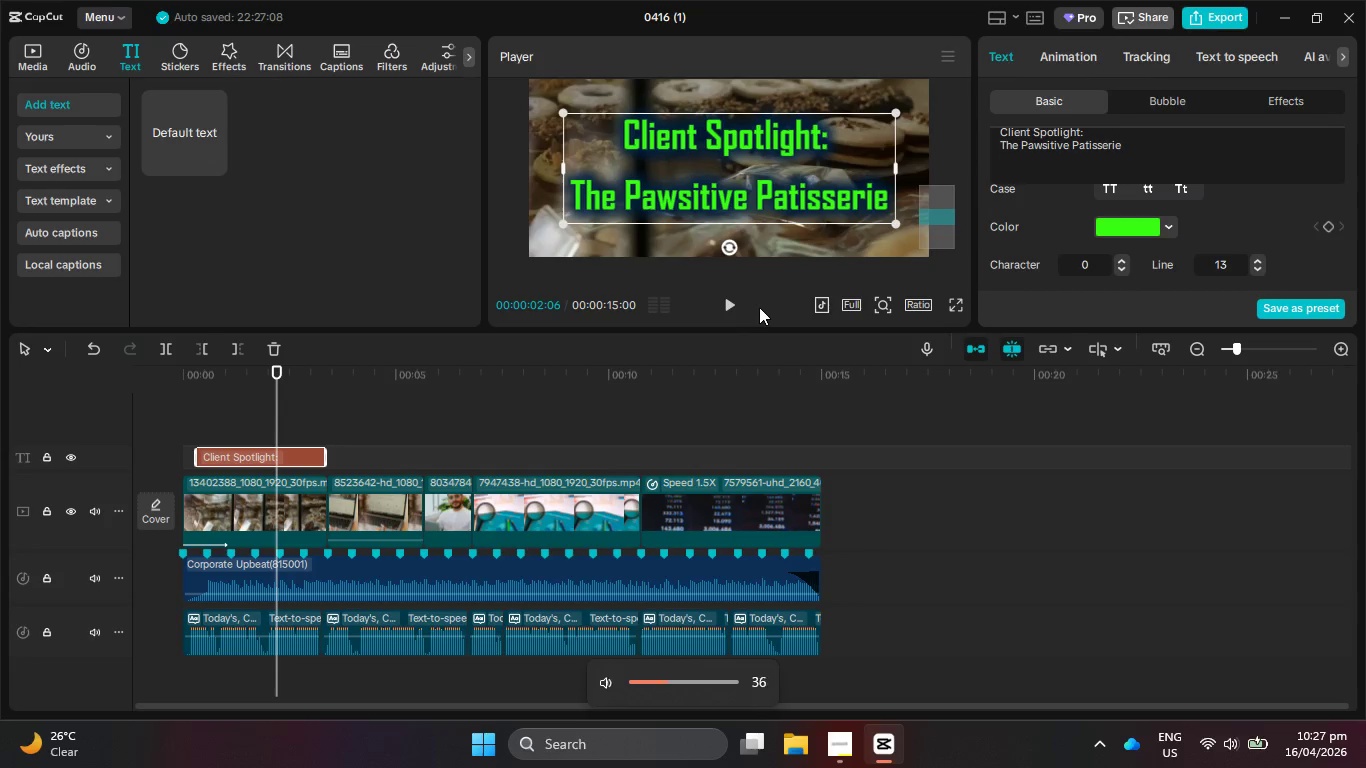 
key(VolumeUp)
 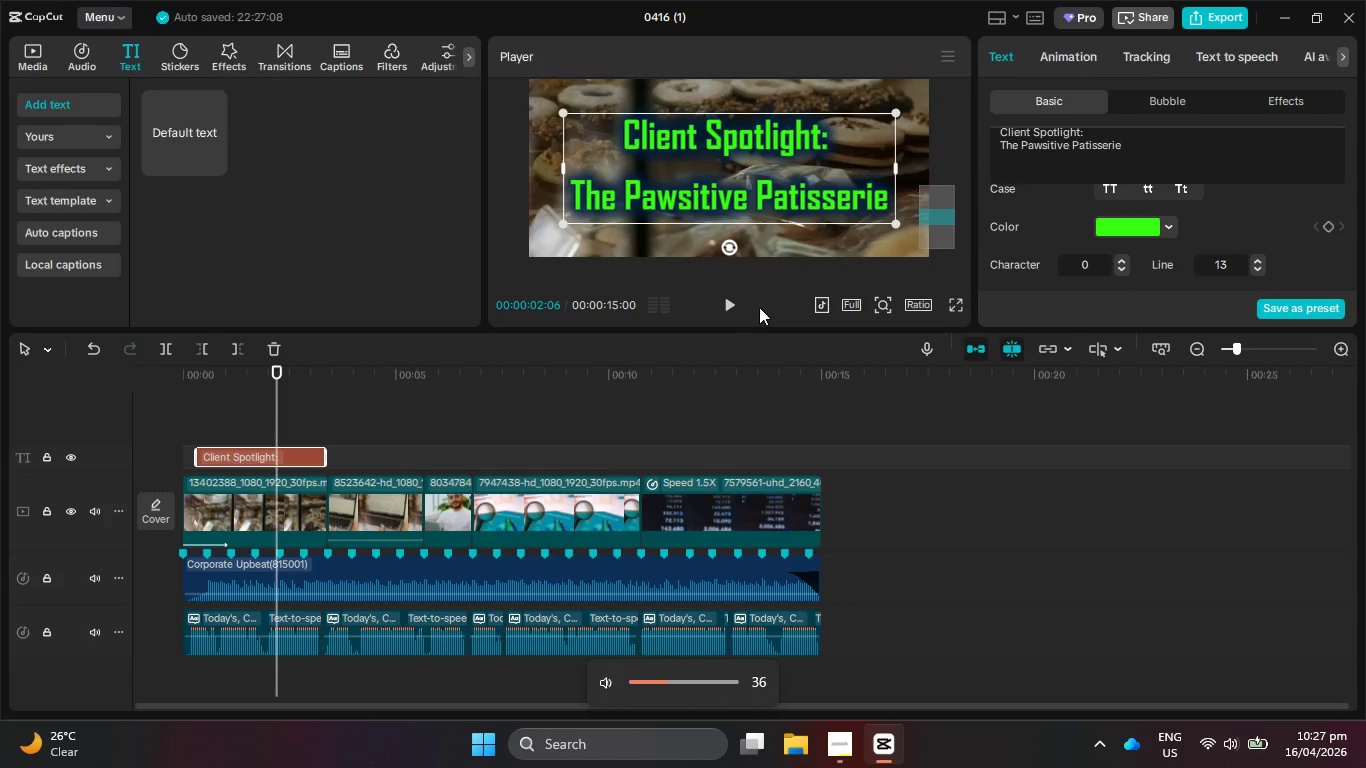 
key(VolumeUp)
 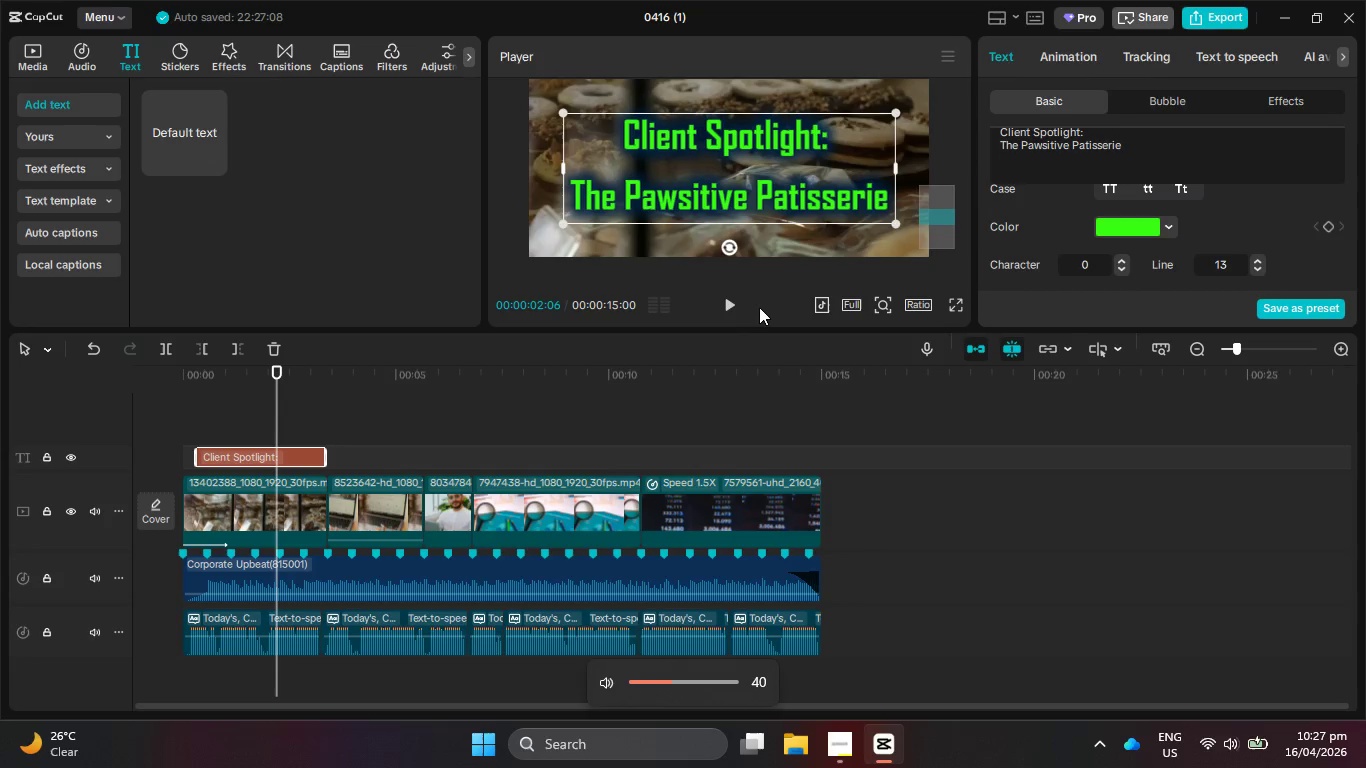 
key(VolumeUp)
 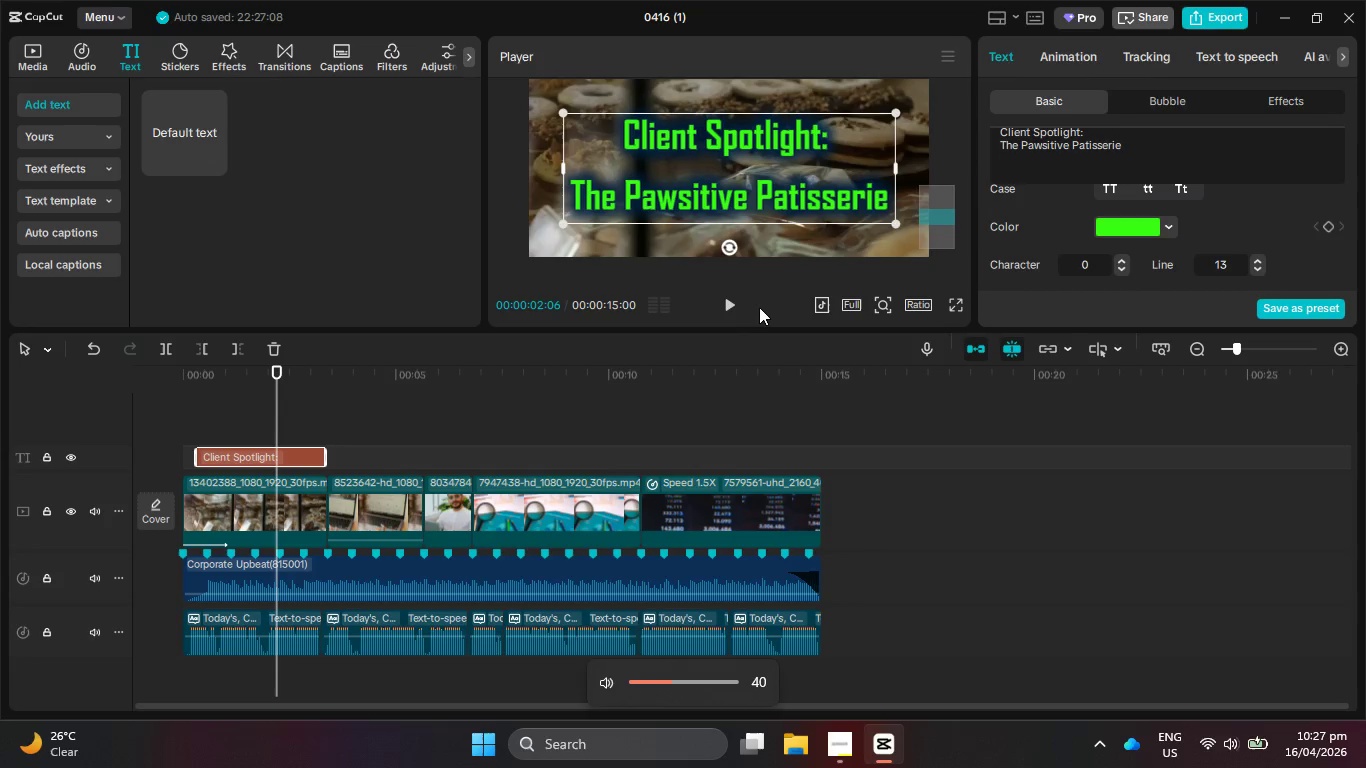 
key(VolumeUp)
 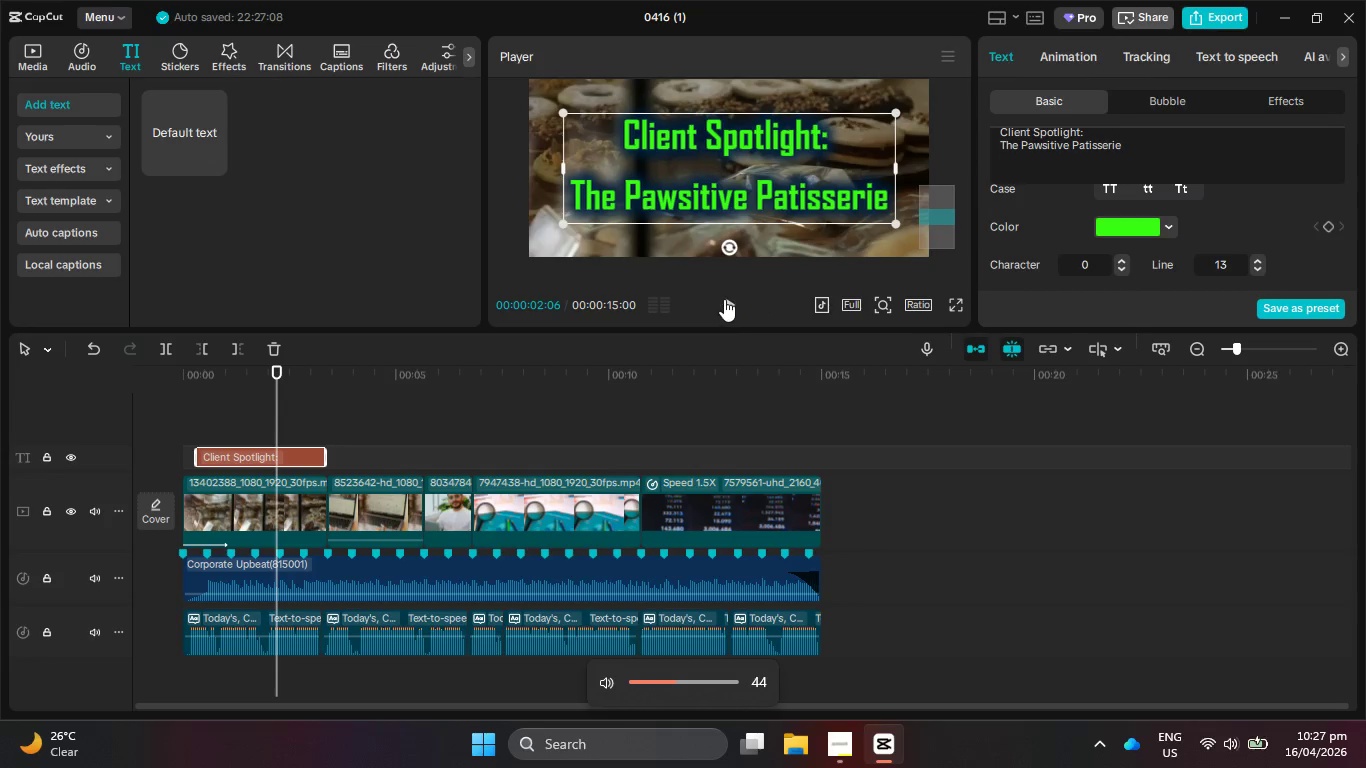 
left_click([725, 299])
 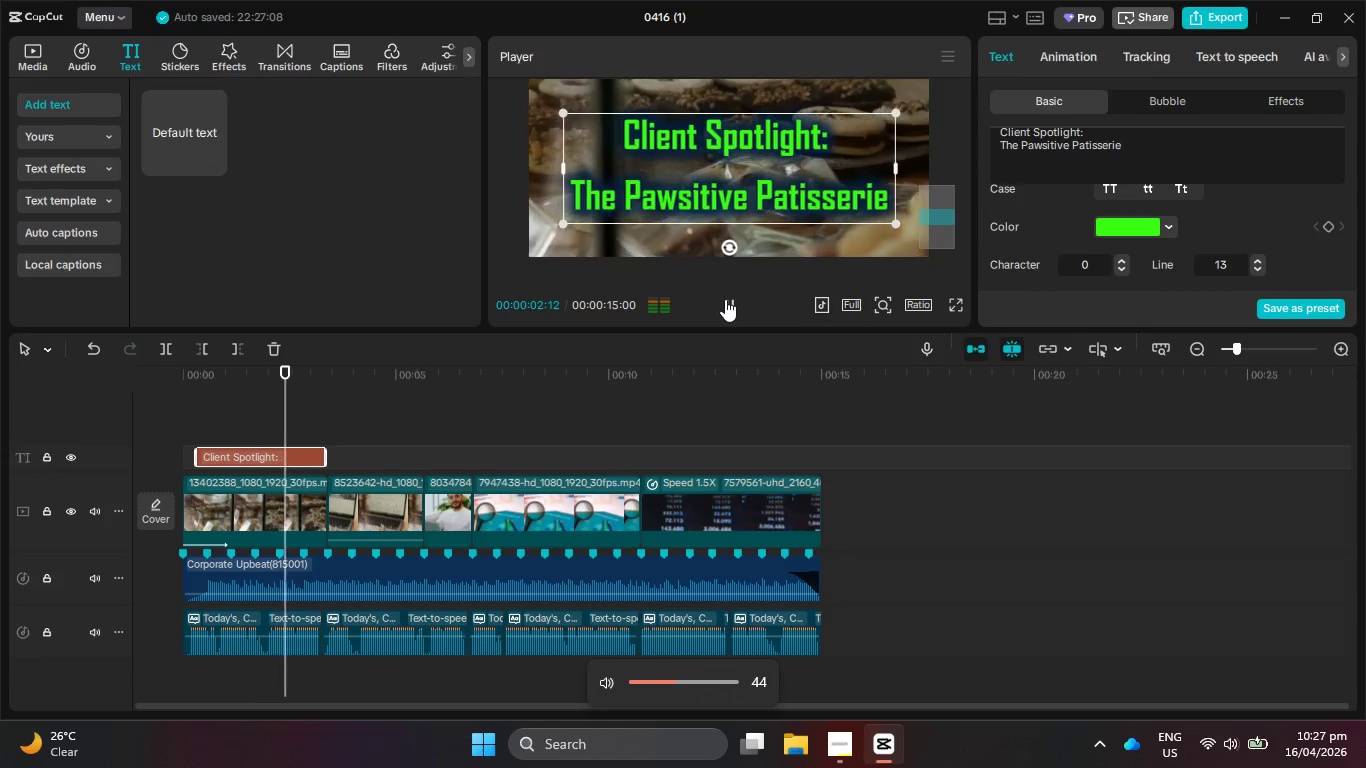 
hold_key(key=ControlLeft, duration=0.92)
scroll: coordinate [640, 398], scroll_direction: down, amount: 6.0
 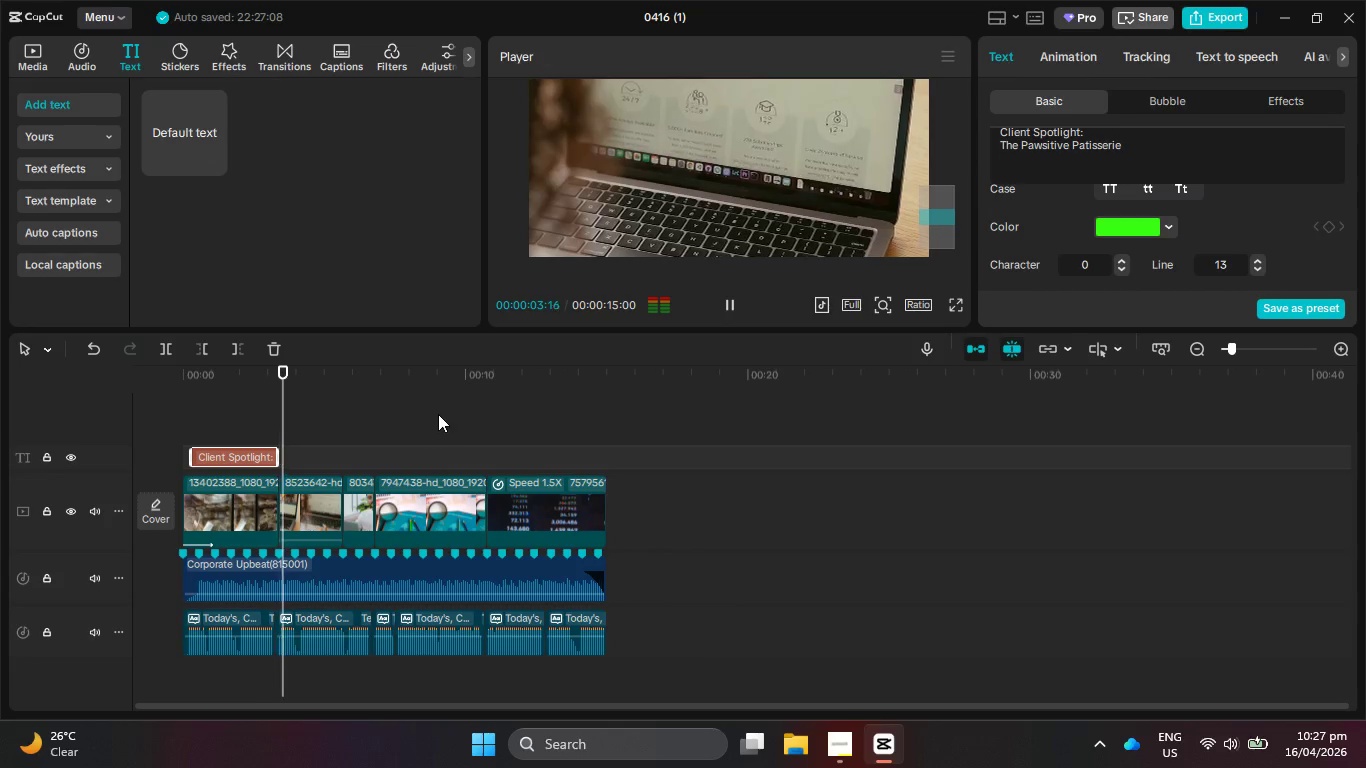 
hold_key(key=ControlLeft, duration=0.66)
 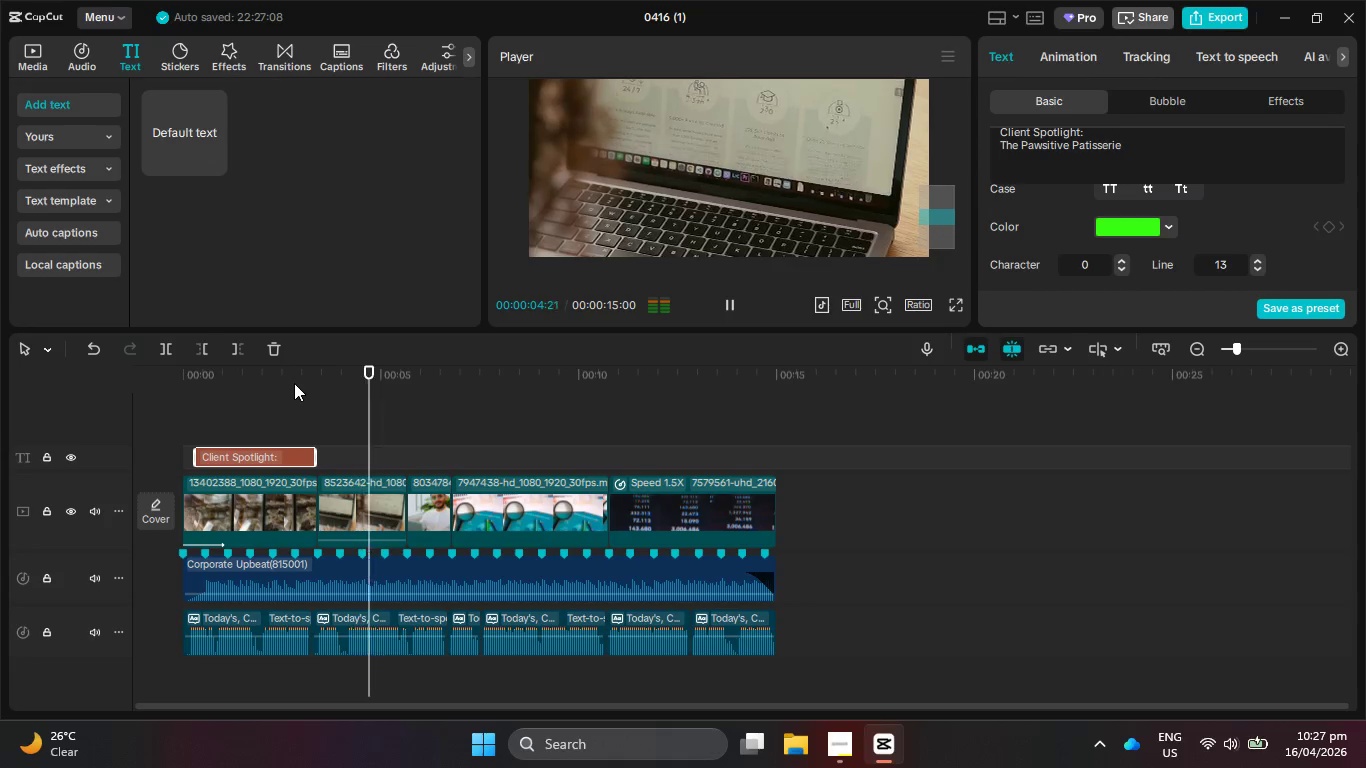 
left_click_drag(start_coordinate=[294, 383], to_coordinate=[175, 365])
 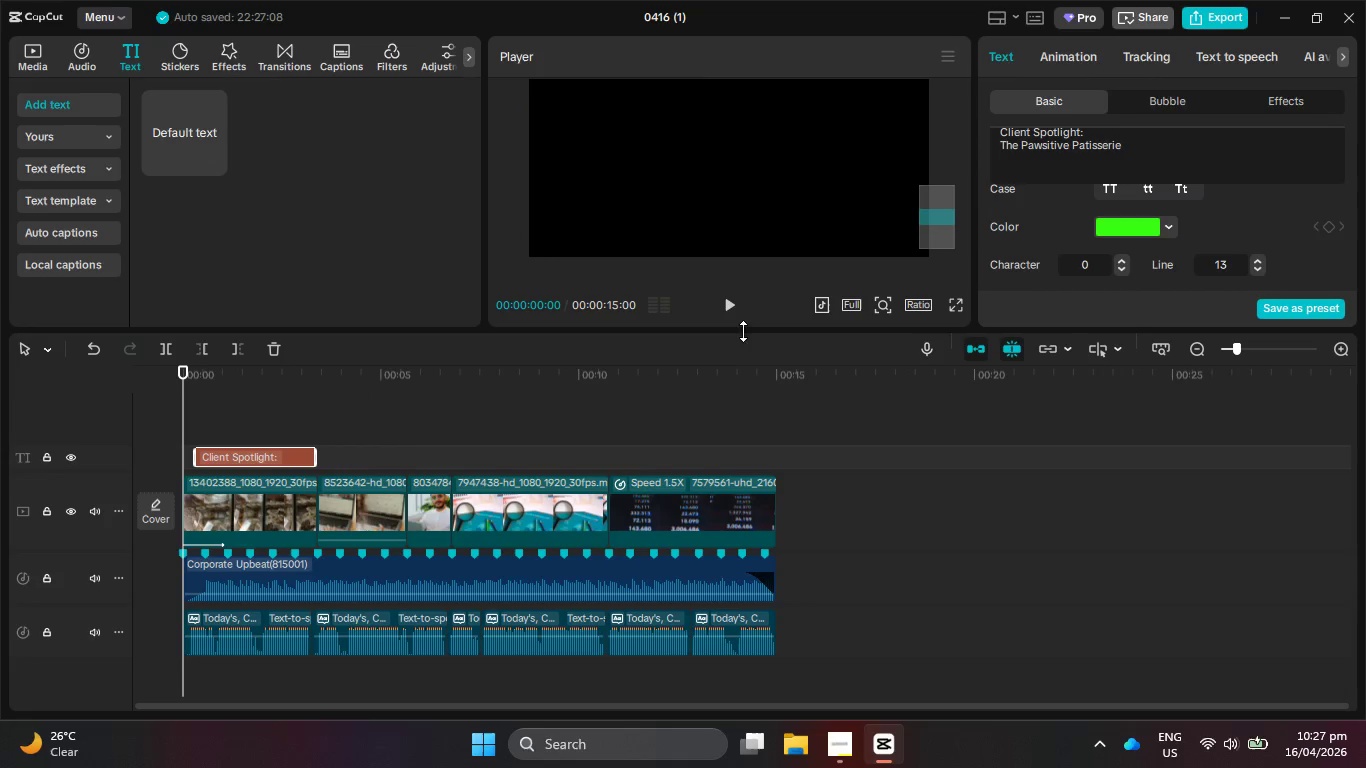 
scroll: coordinate [294, 410], scroll_direction: up, amount: 9.0
 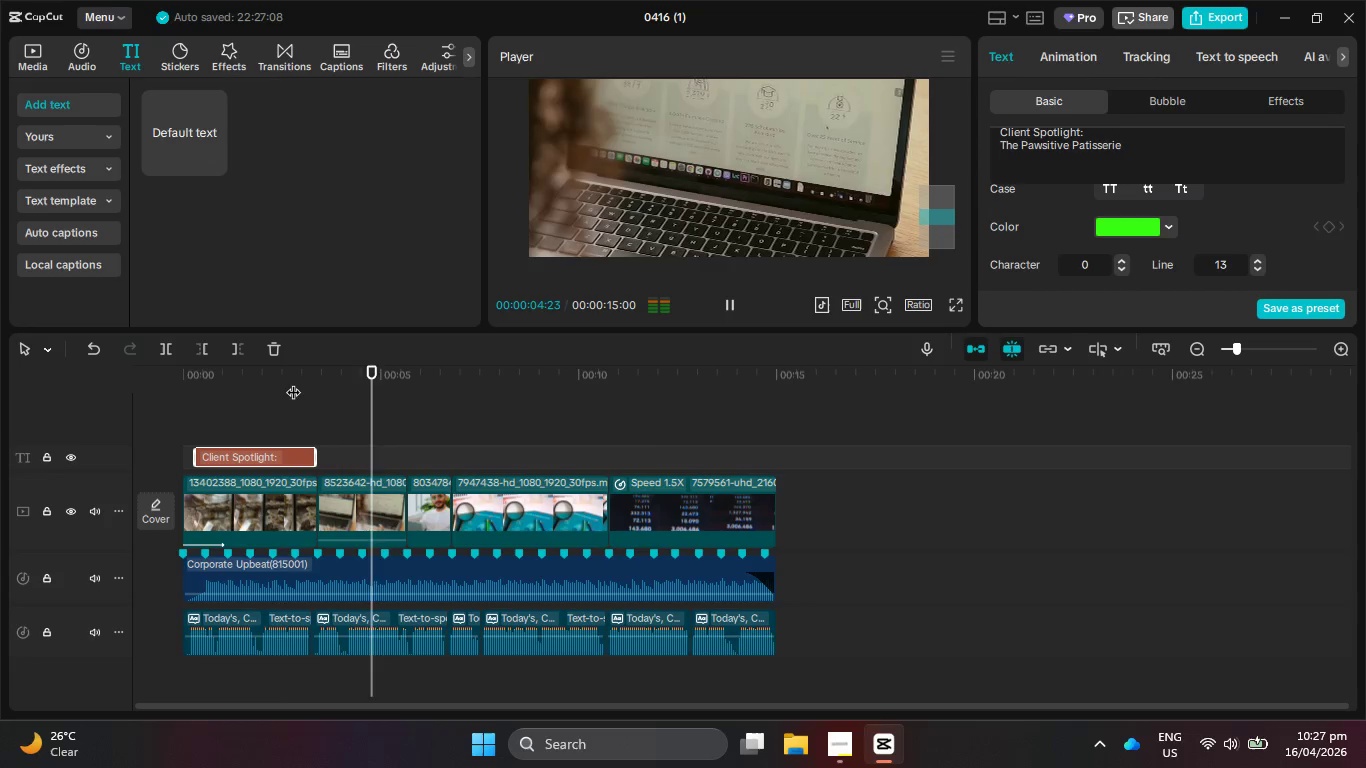 
left_click([740, 310])
 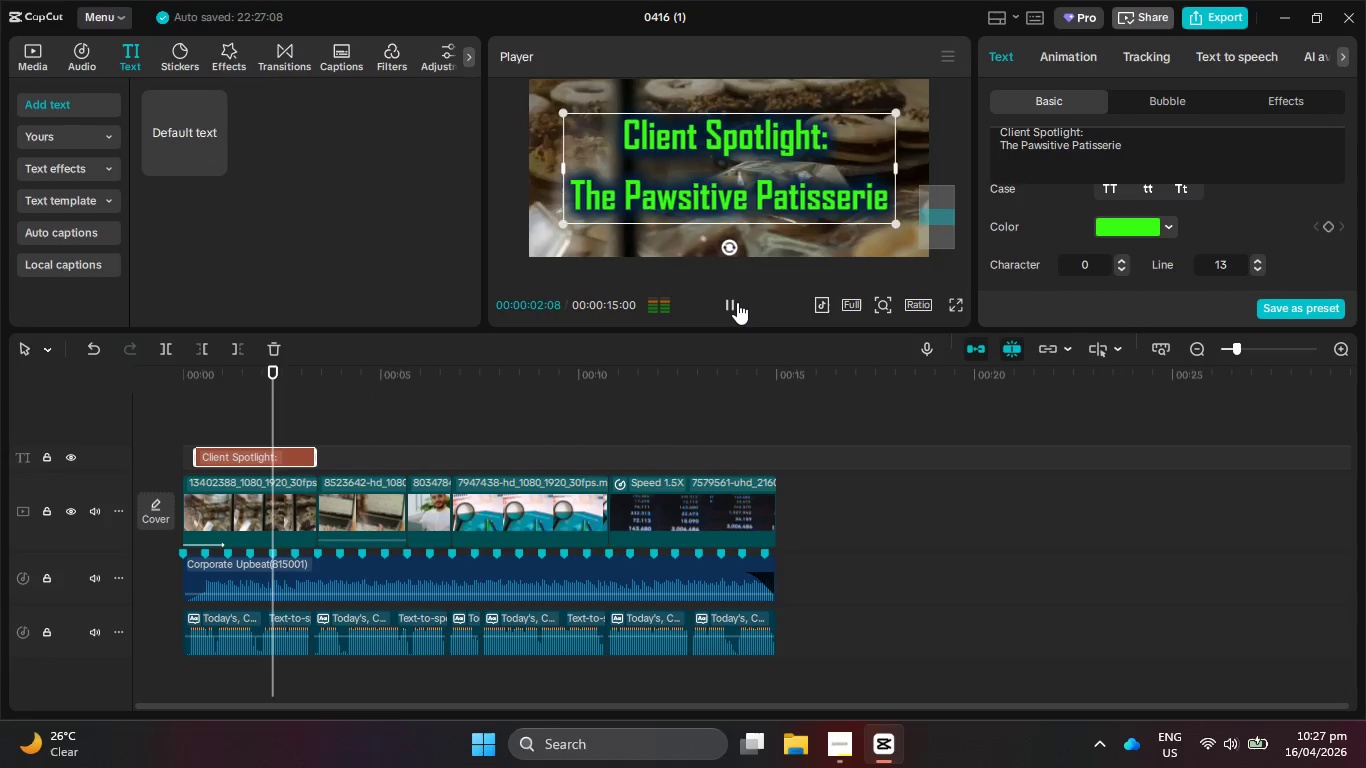 
left_click([737, 302])
 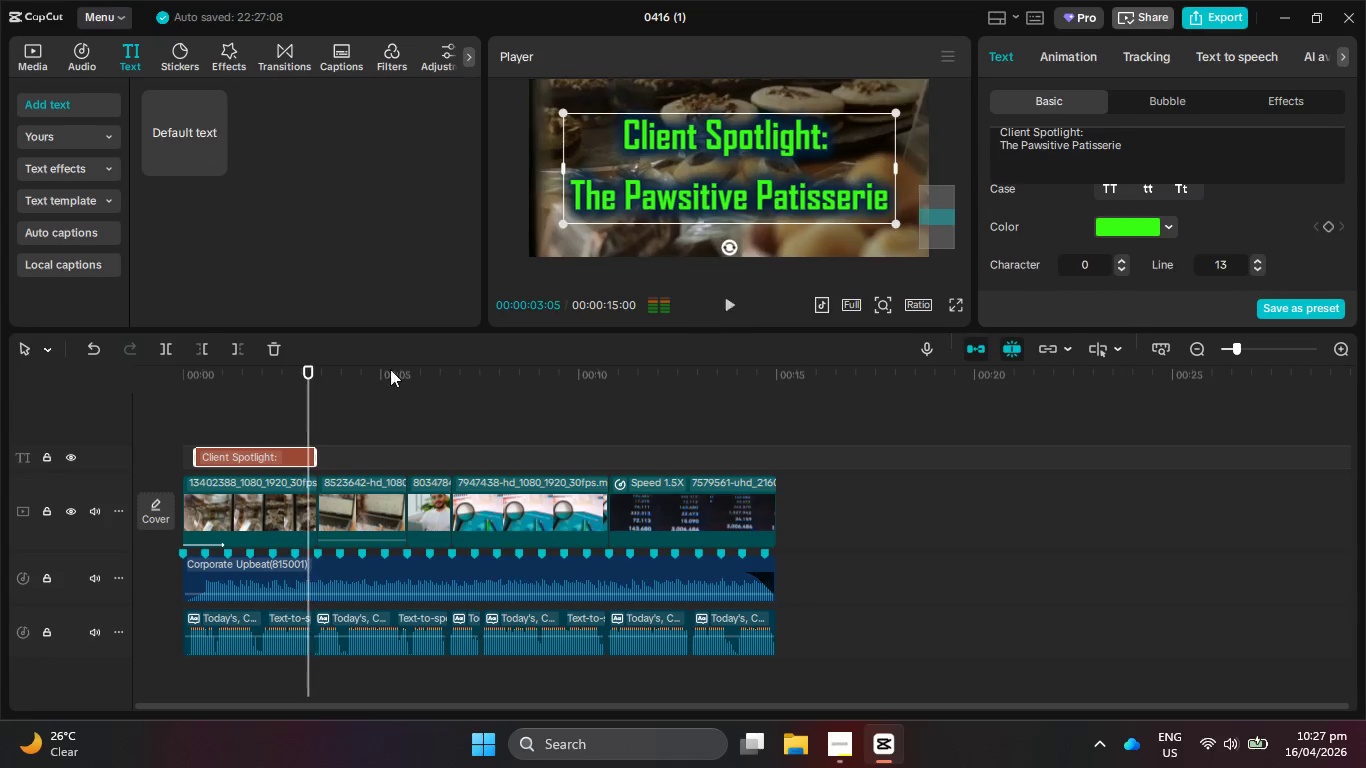 
hold_key(key=ControlLeft, duration=1.11)
 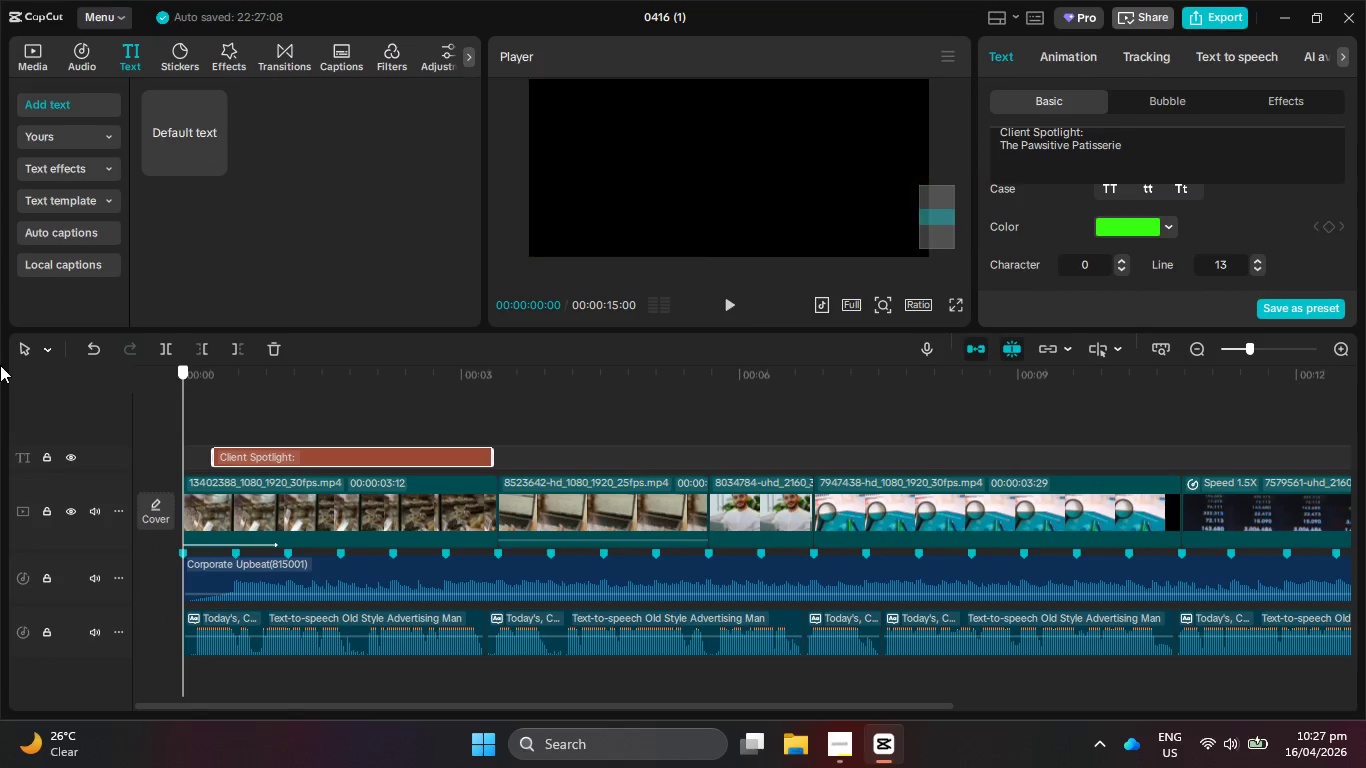 
left_click_drag(start_coordinate=[253, 376], to_coordinate=[0, 365])
 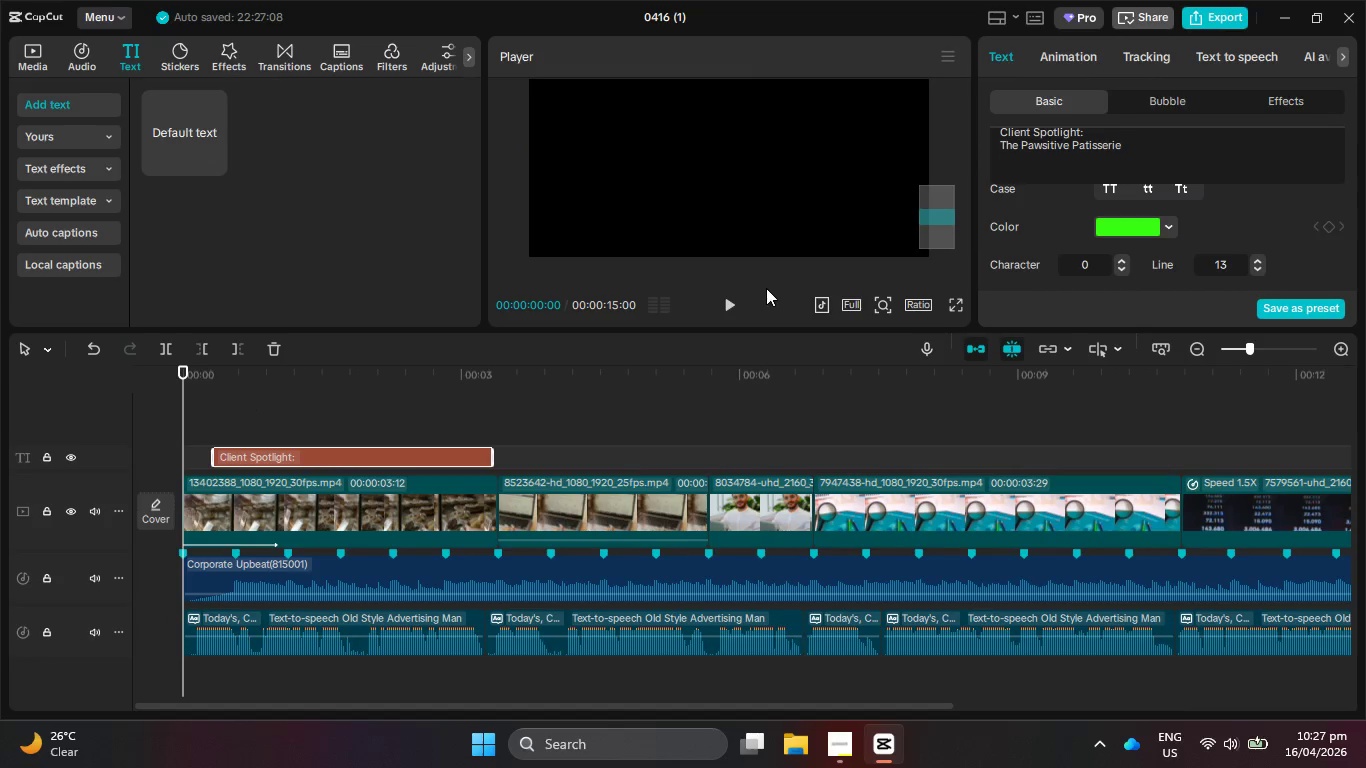 
scroll: coordinate [248, 400], scroll_direction: up, amount: 15.0
 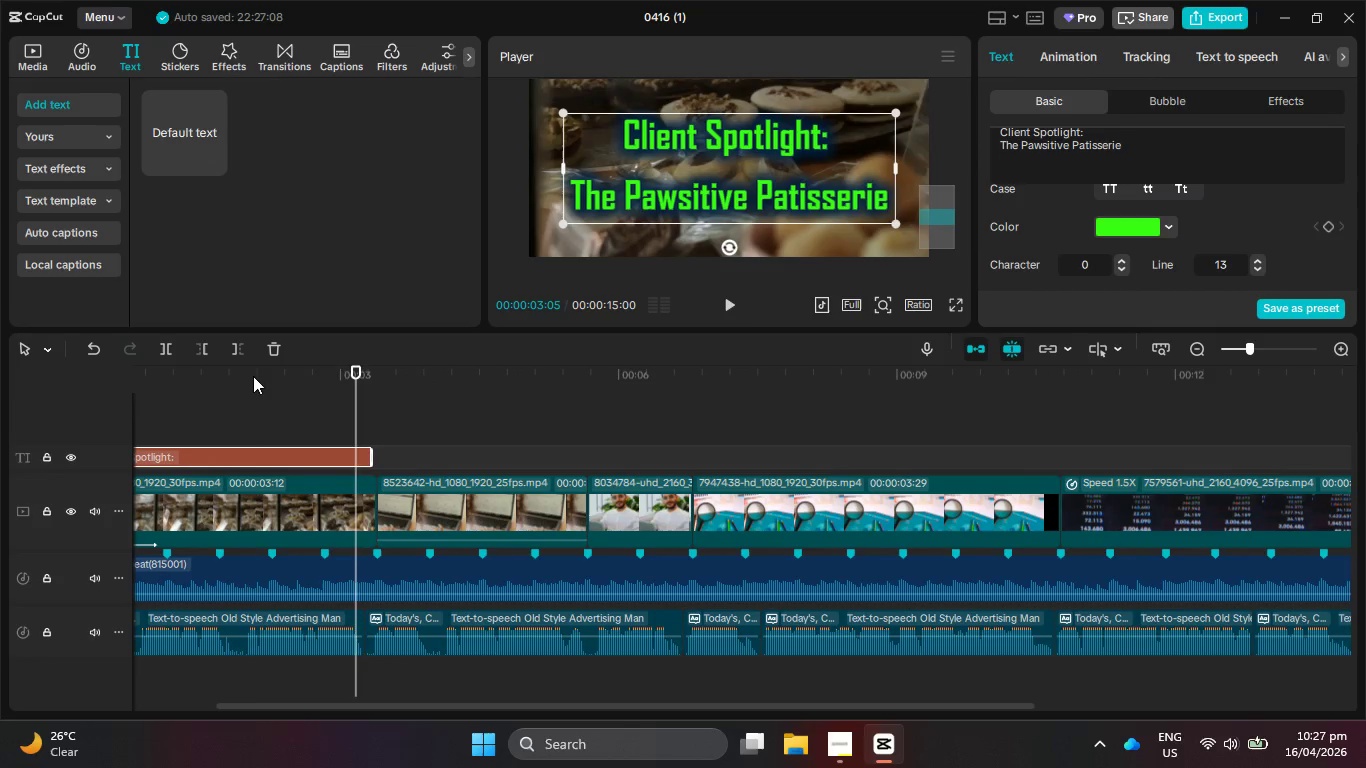 
left_click([732, 313])
 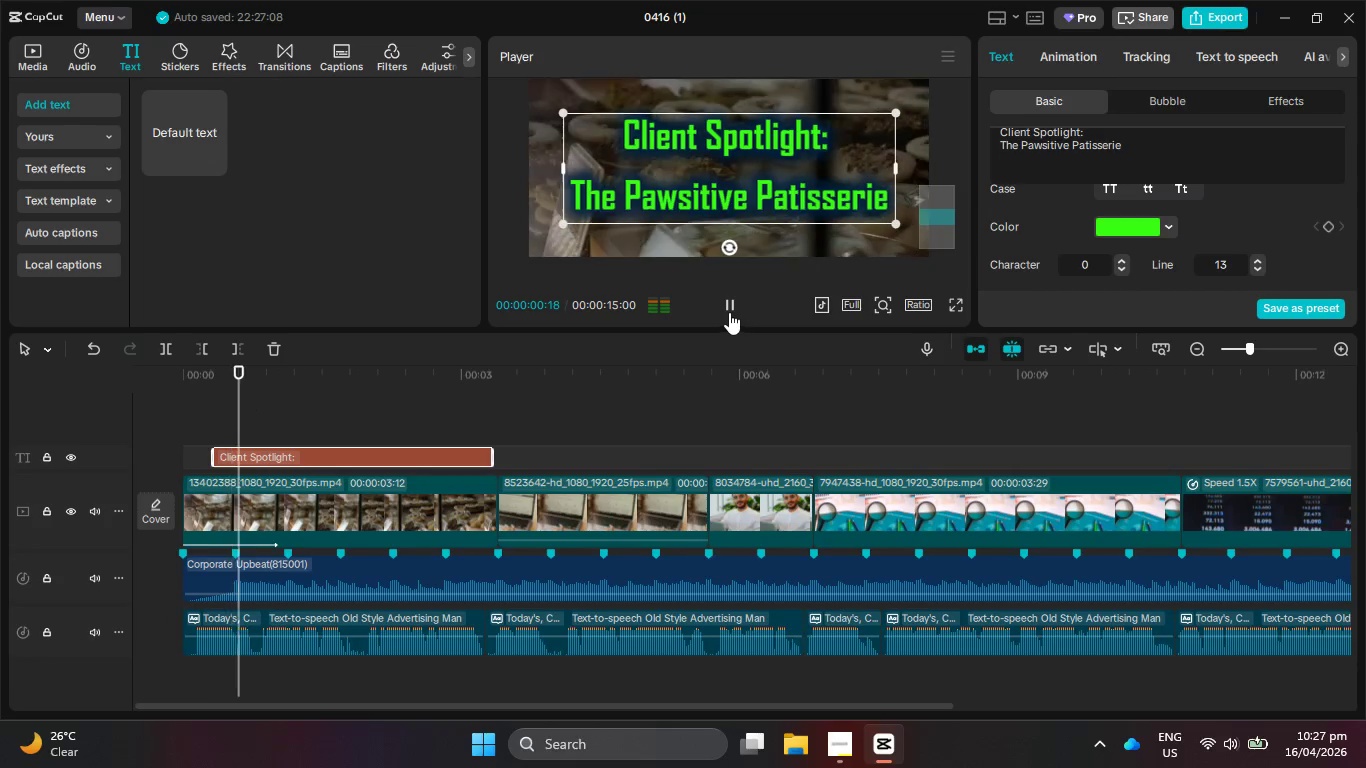 
left_click([729, 311])
 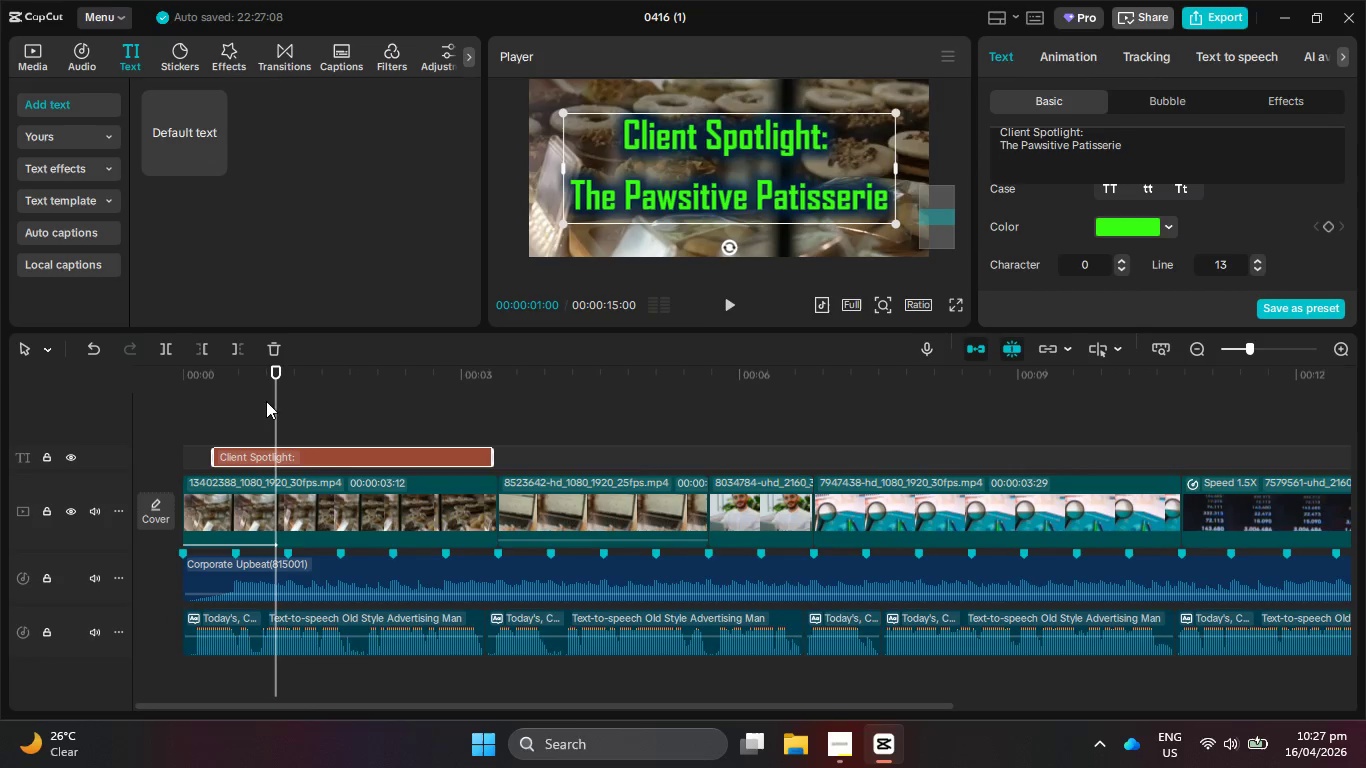 
left_click_drag(start_coordinate=[277, 408], to_coordinate=[257, 404])
 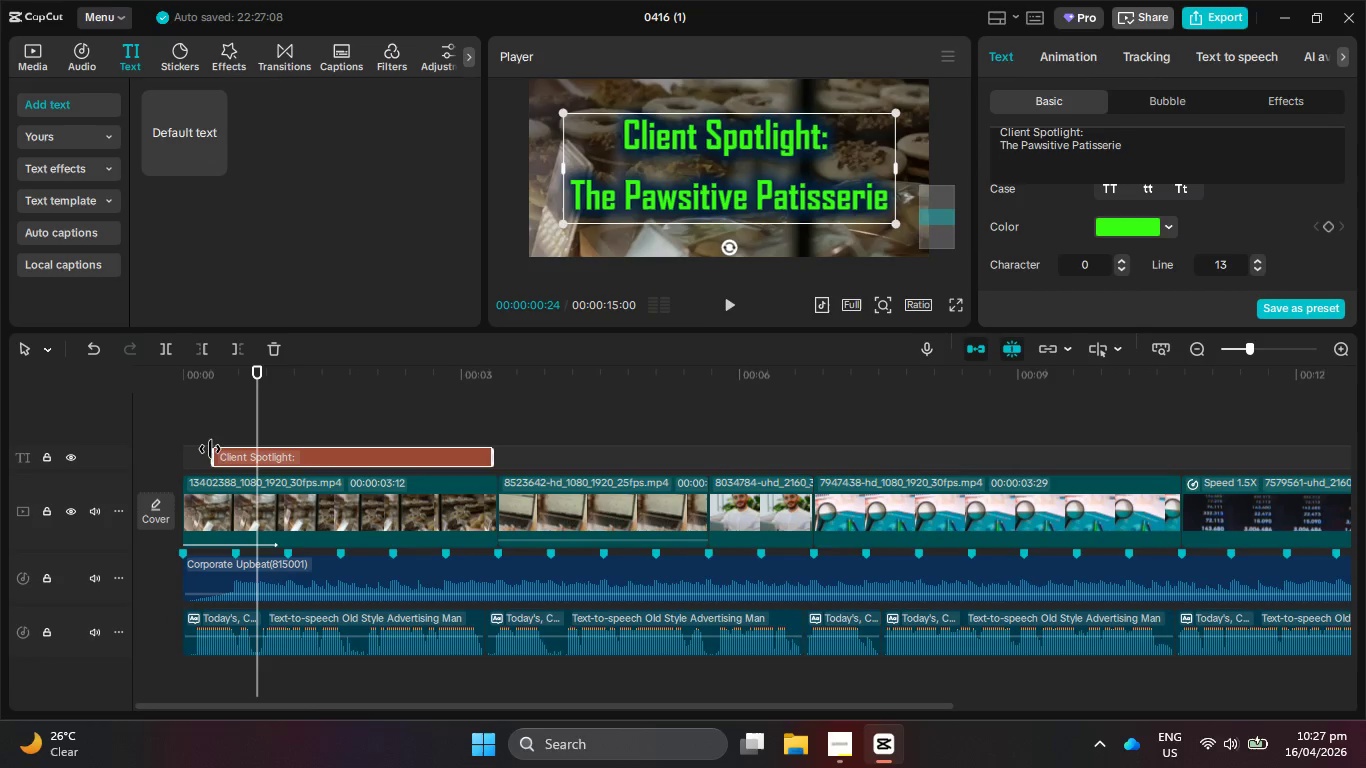 
left_click_drag(start_coordinate=[213, 450], to_coordinate=[255, 451])
 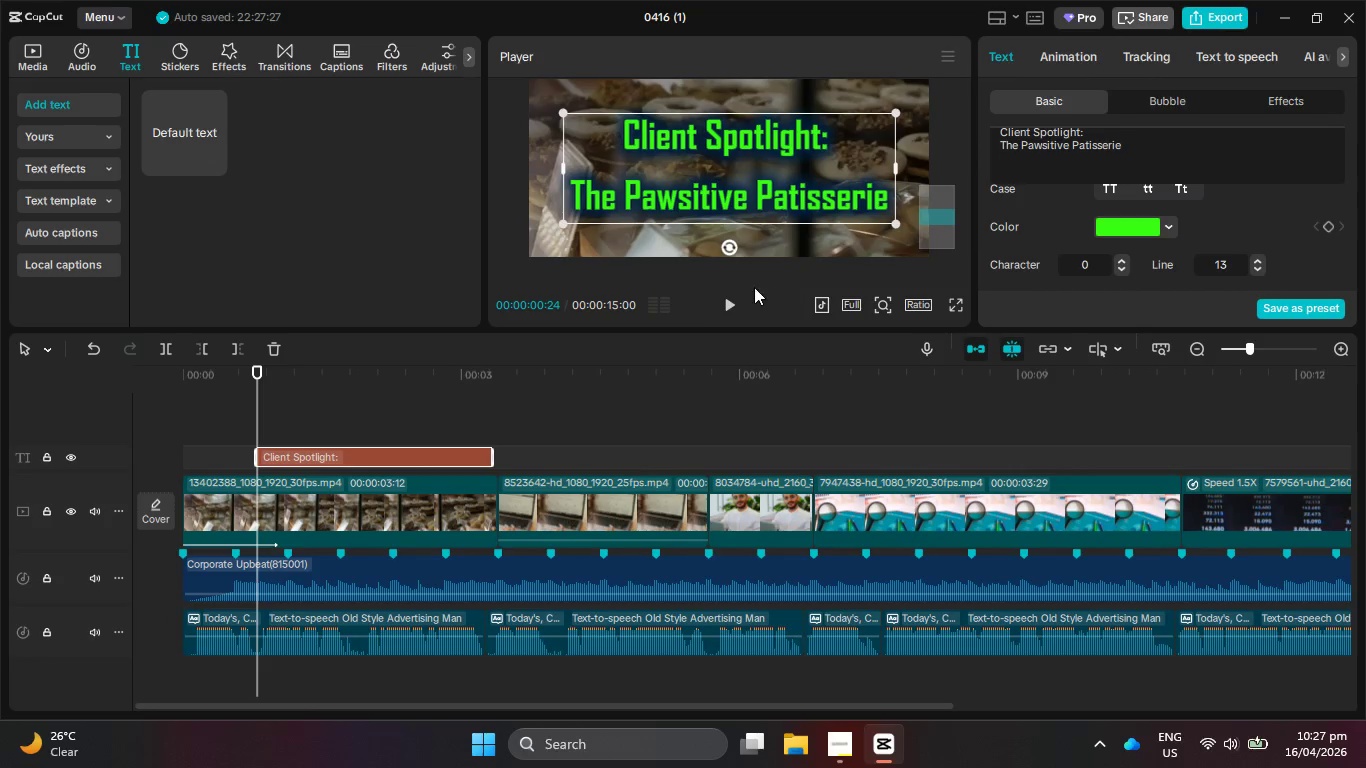 
left_click([741, 302])
 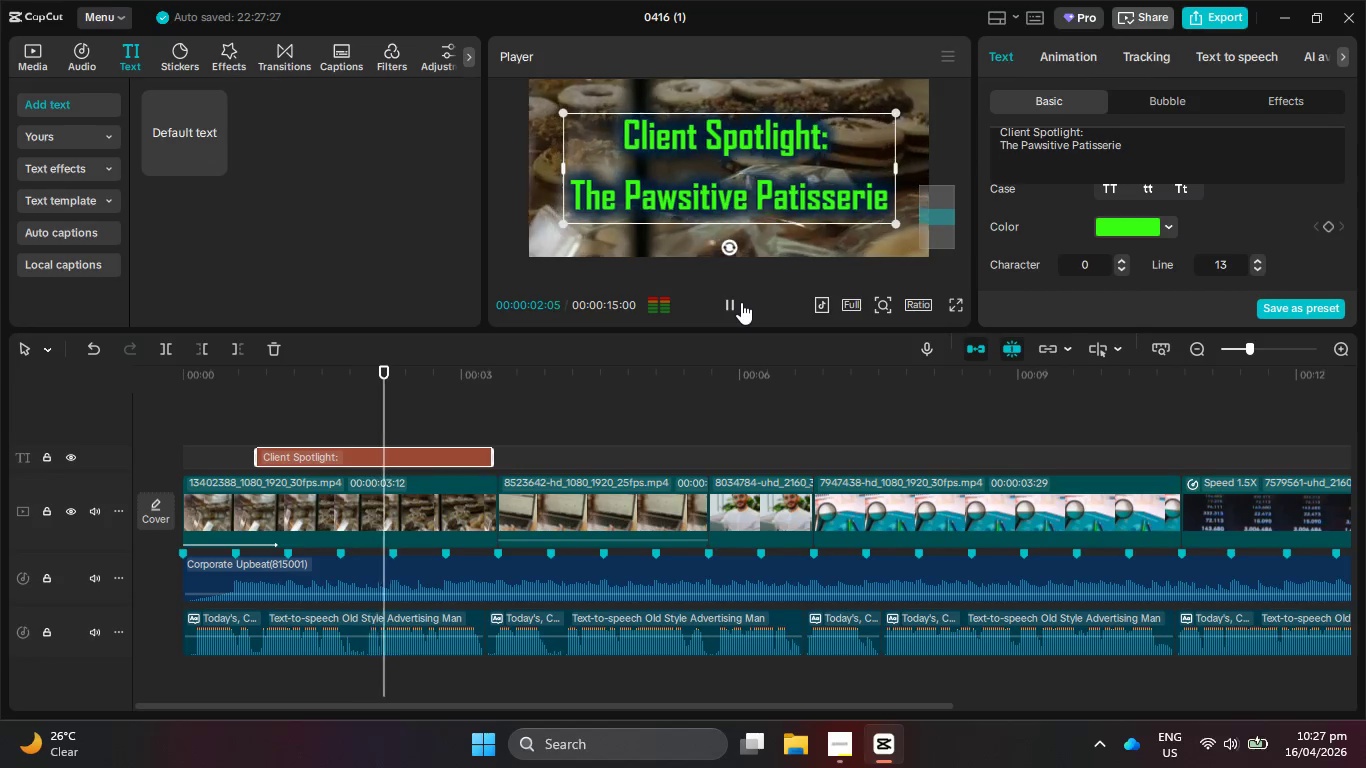 
double_click([741, 302])
 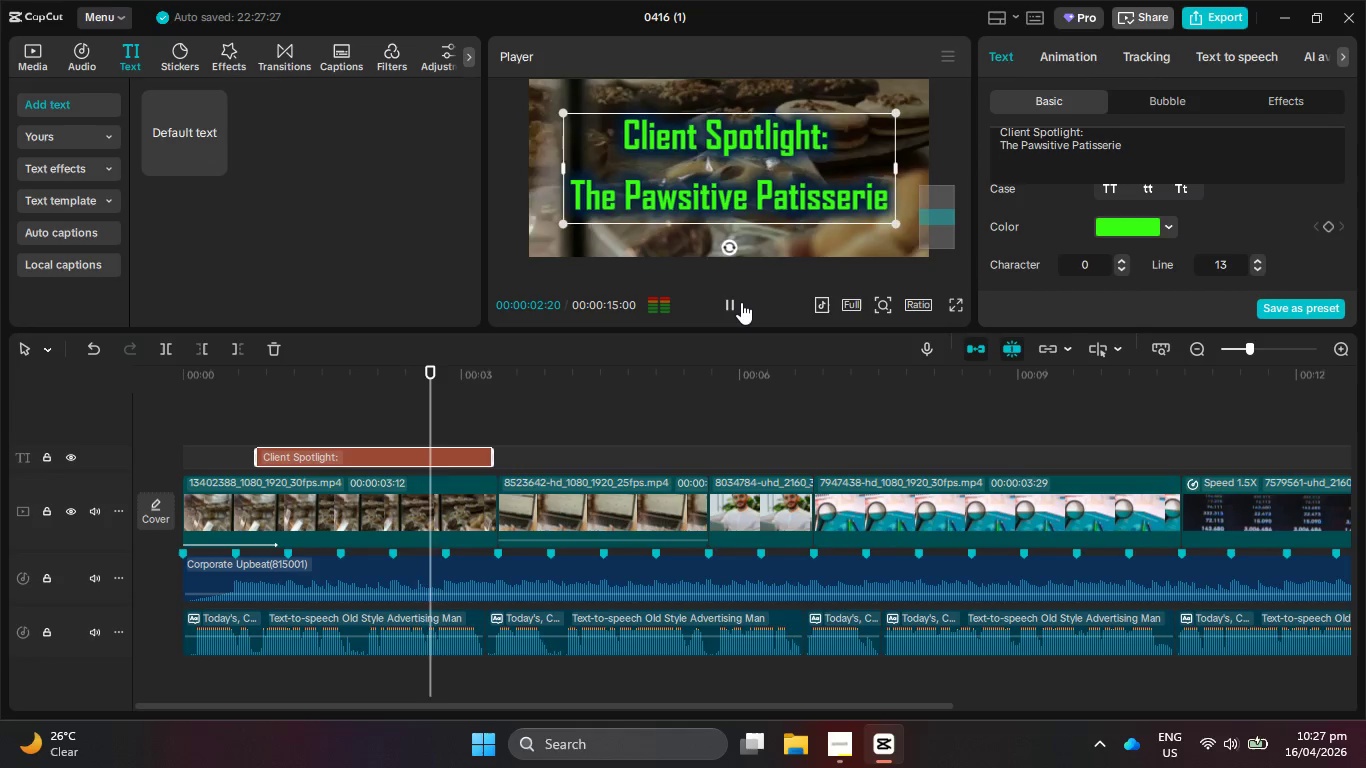 
triple_click([741, 302])
 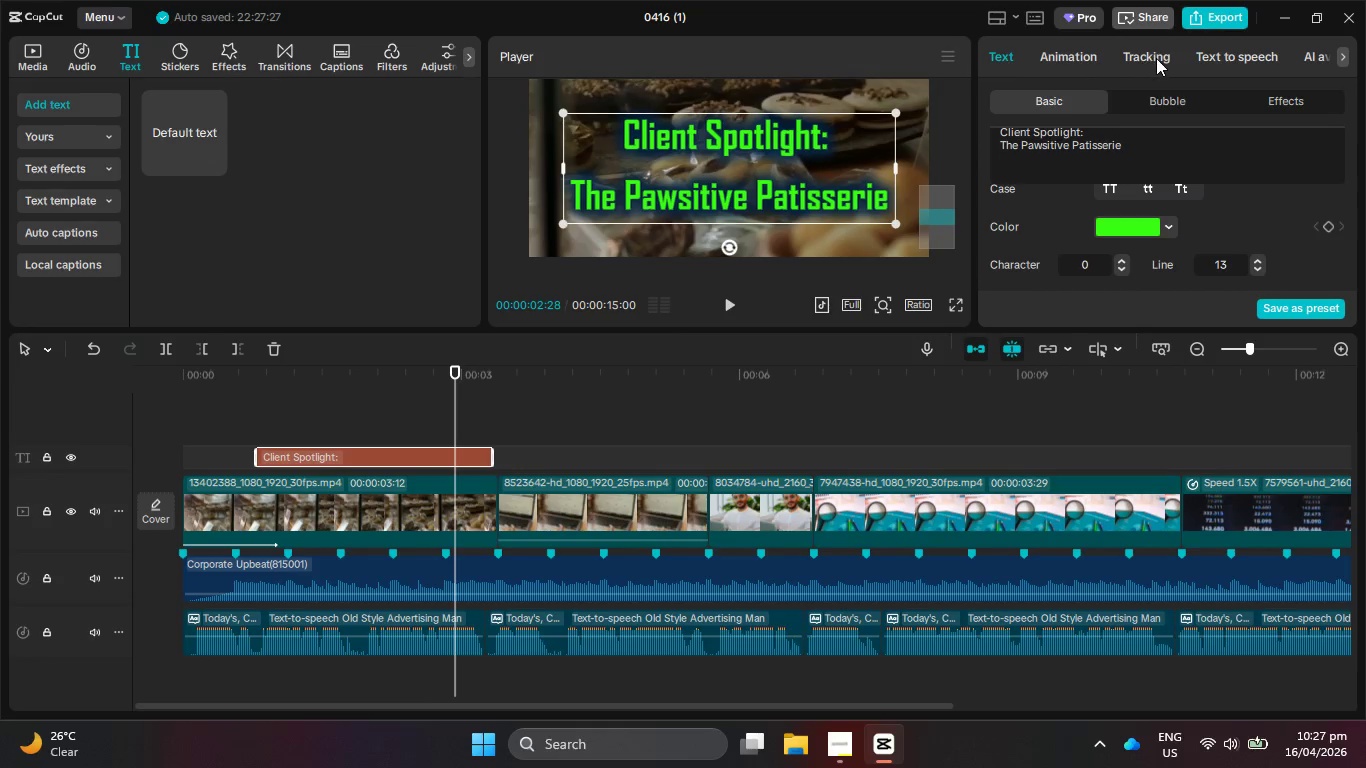 
left_click([1156, 58])
 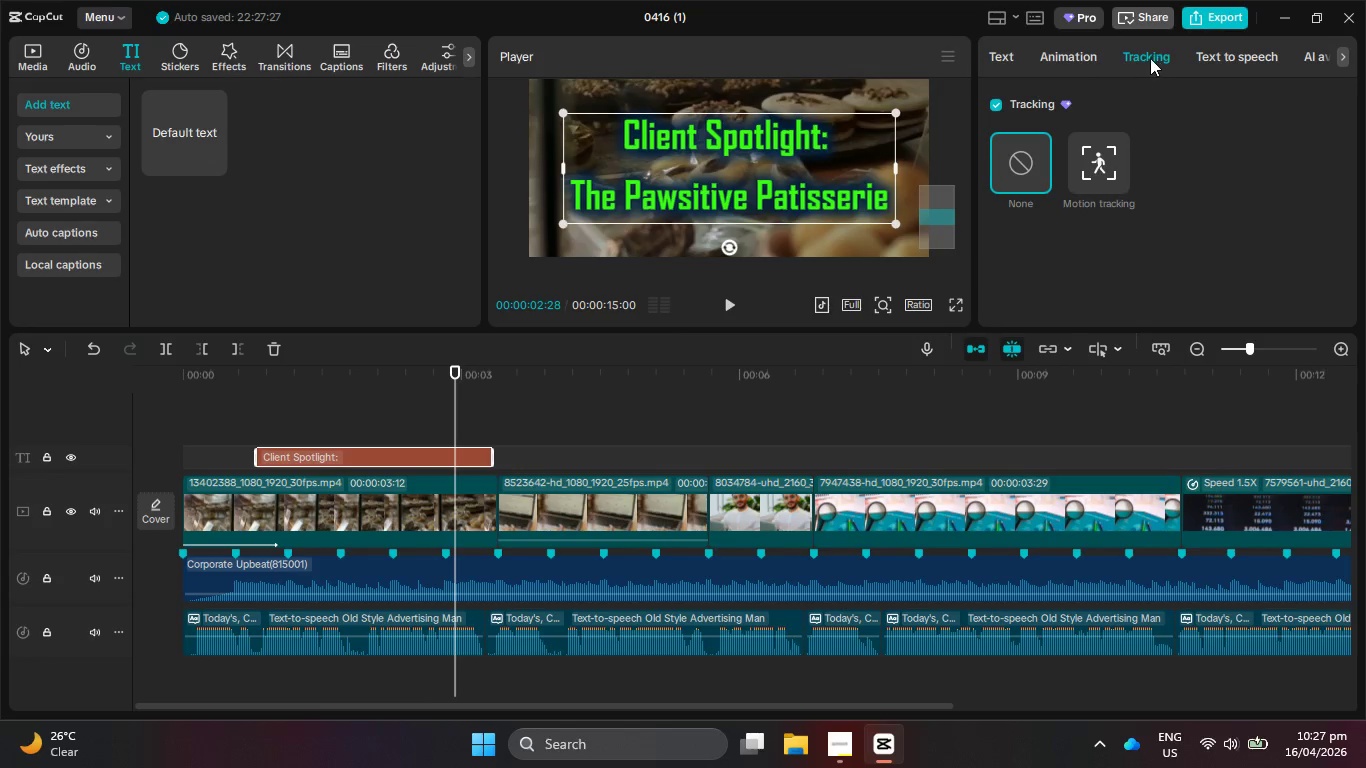 
left_click([1088, 57])
 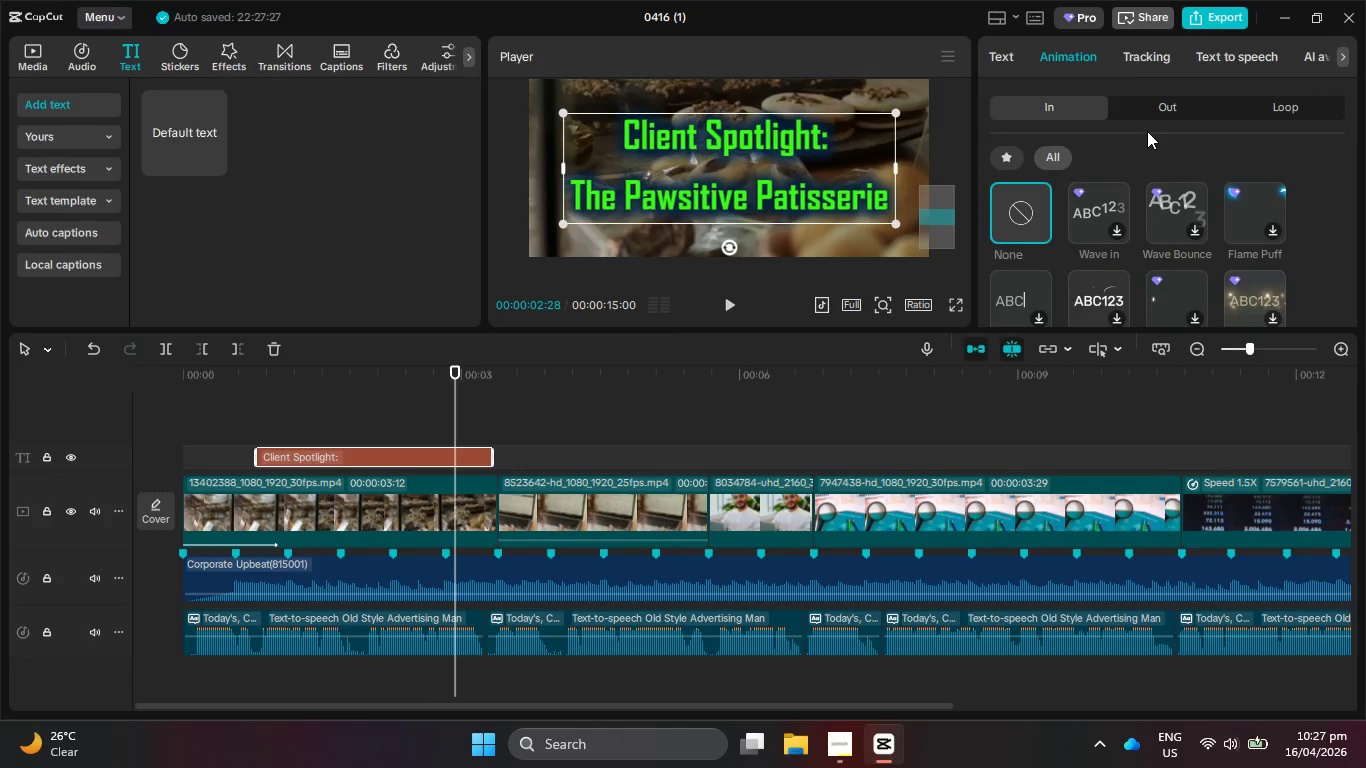 
left_click([1089, 210])
 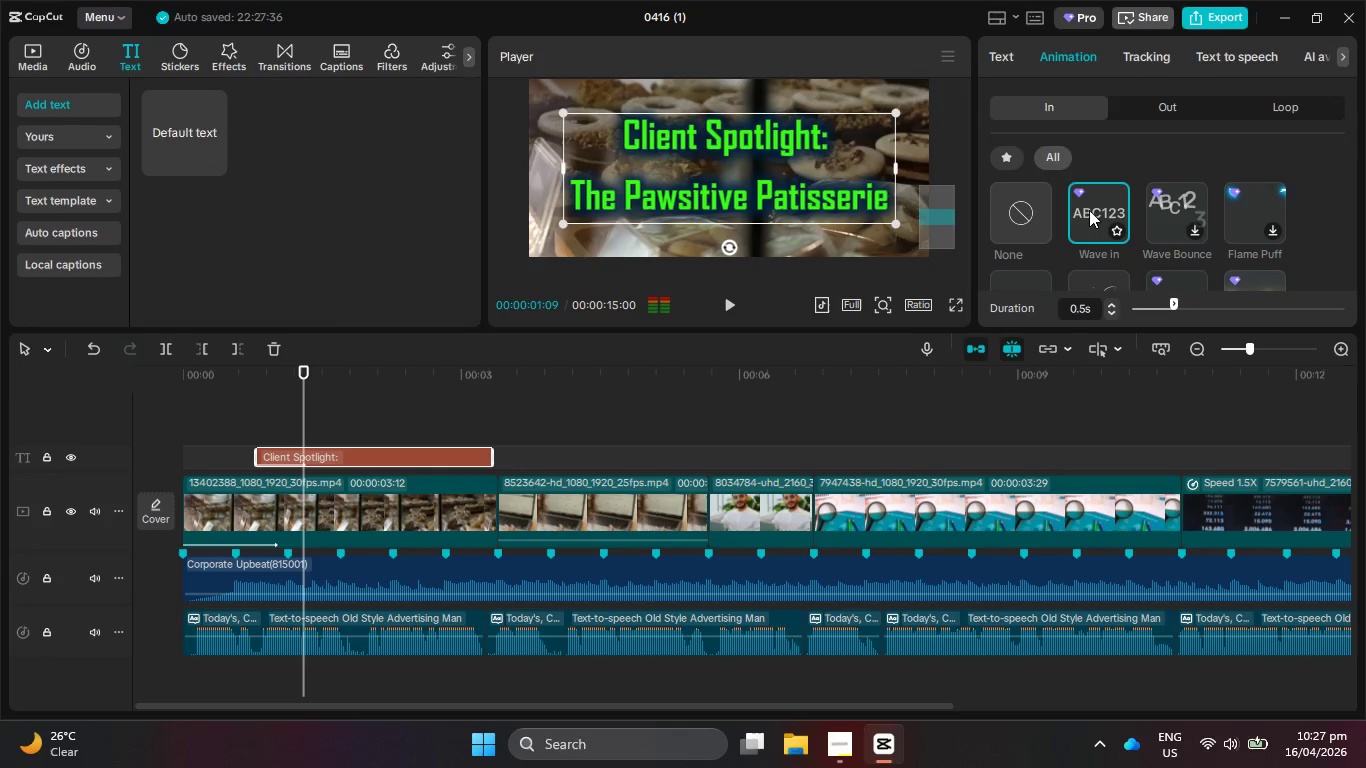 
scroll: coordinate [1089, 210], scroll_direction: down, amount: 1.0
 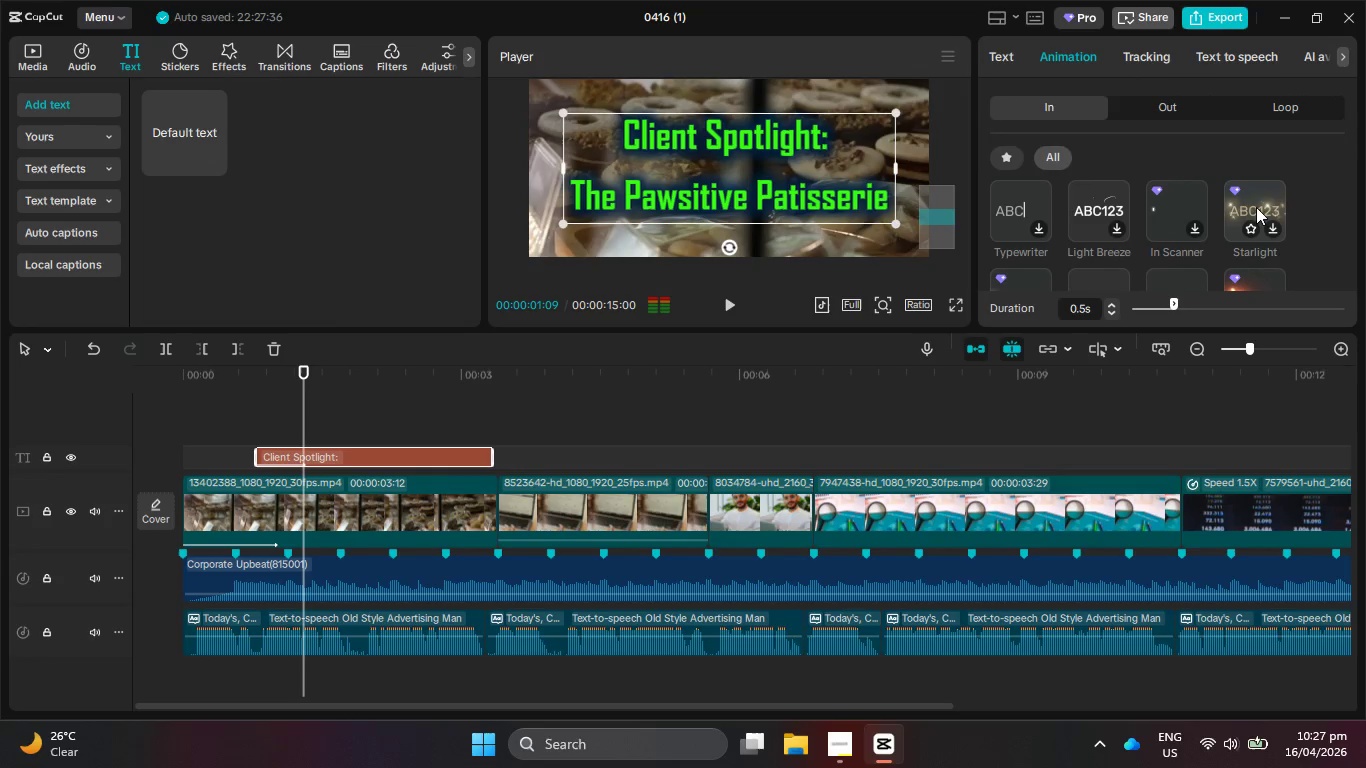 
left_click([1256, 207])
 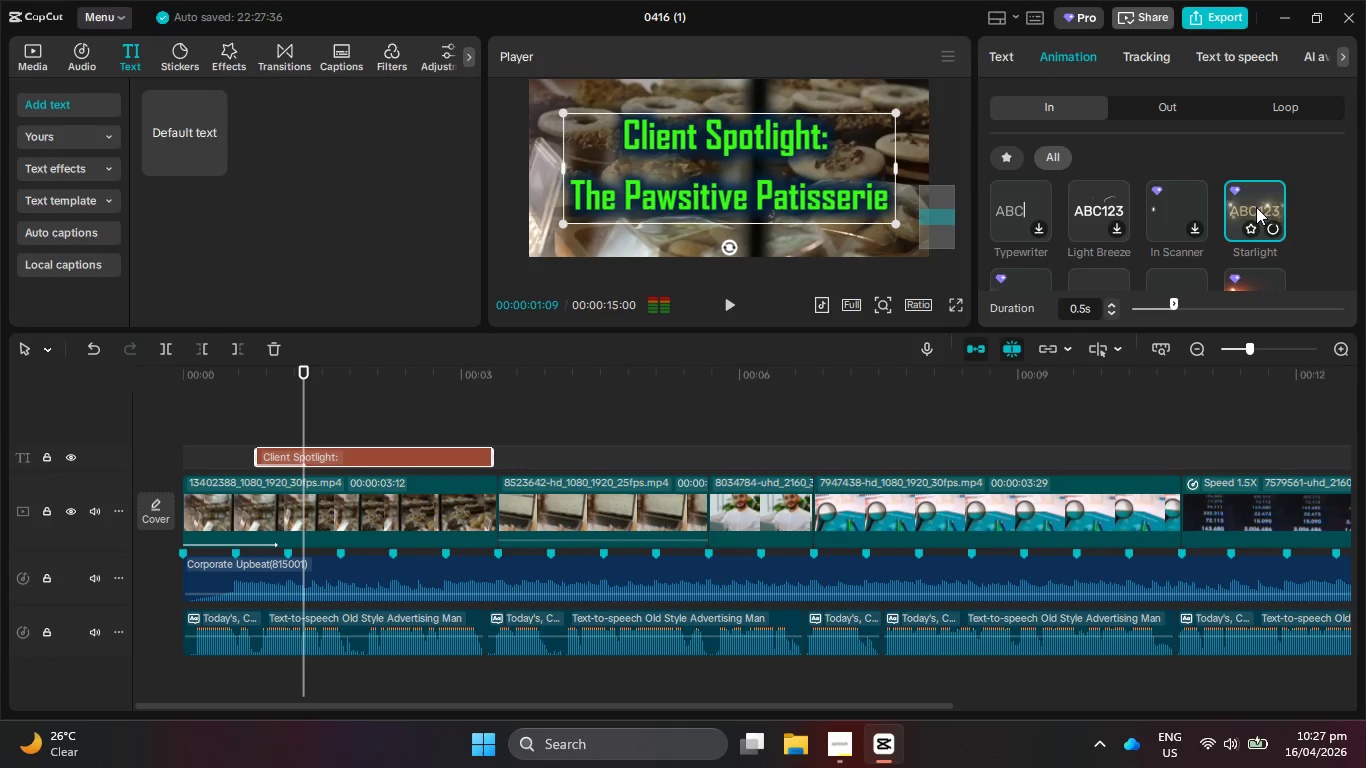 
scroll: coordinate [1196, 176], scroll_direction: down, amount: 5.0
 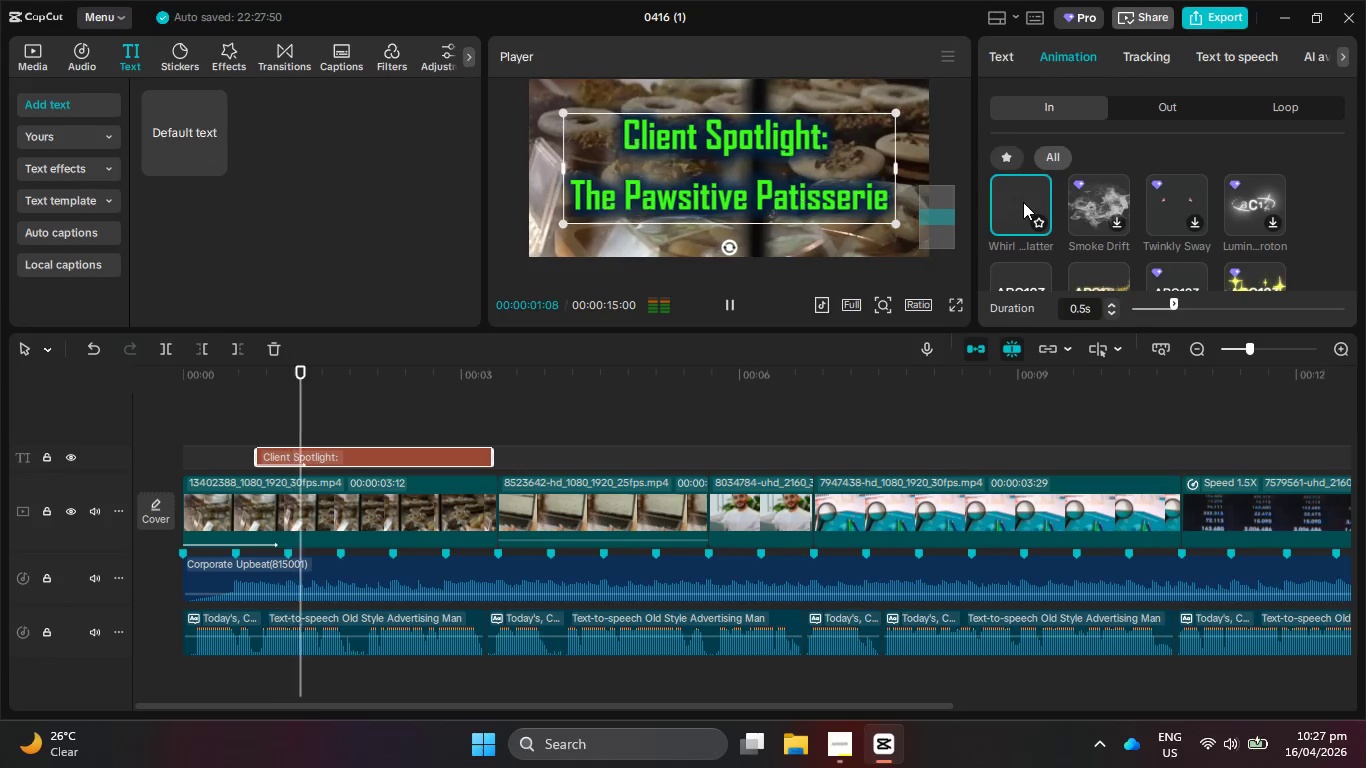 
left_click_drag(start_coordinate=[1171, 302], to_coordinate=[1255, 301])
 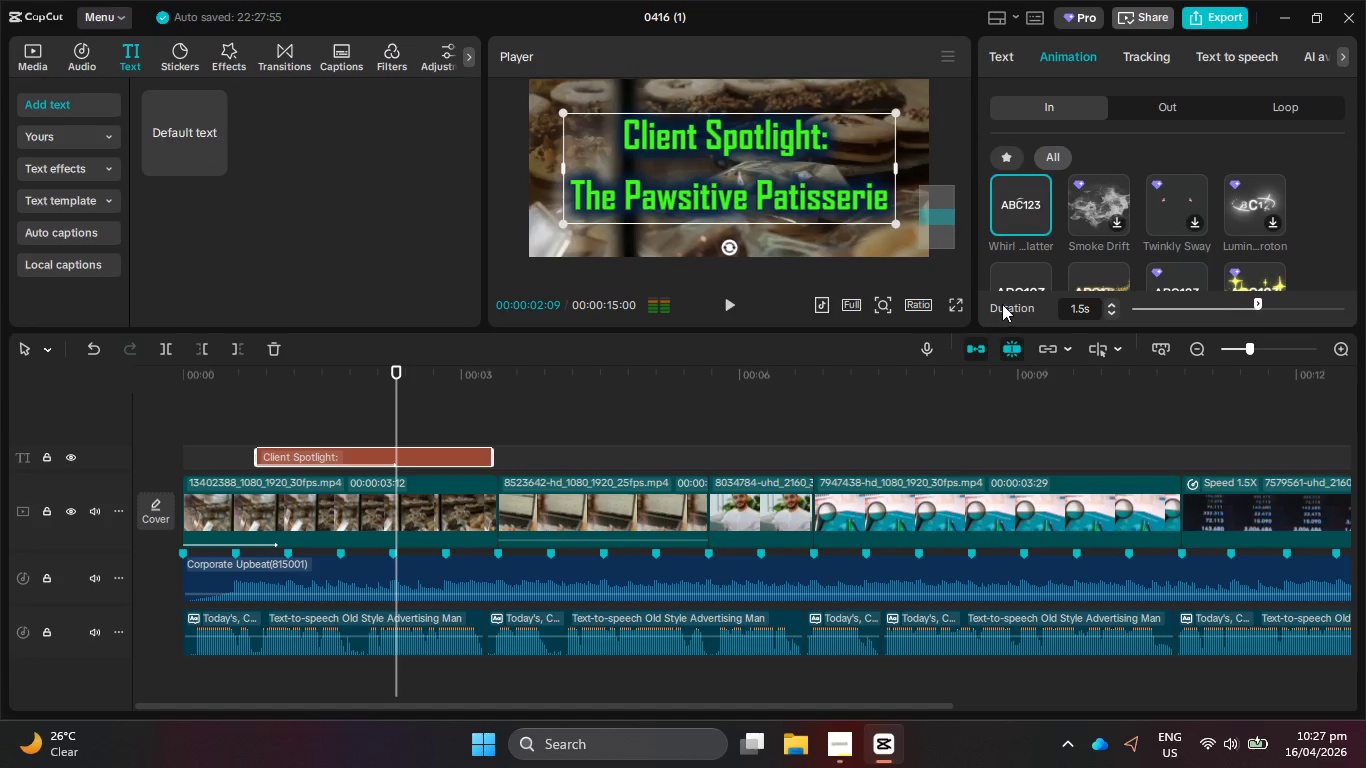 
left_click([735, 309])
 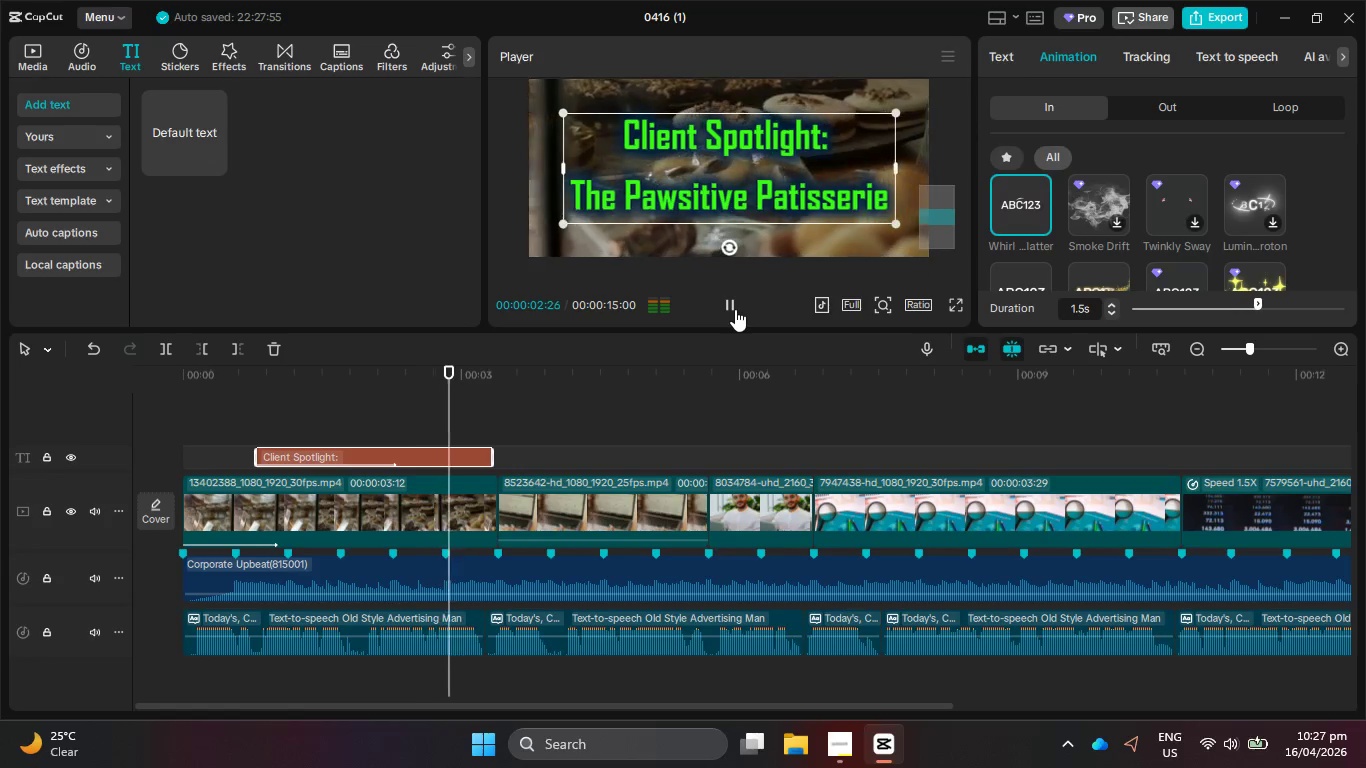 
left_click([735, 309])
 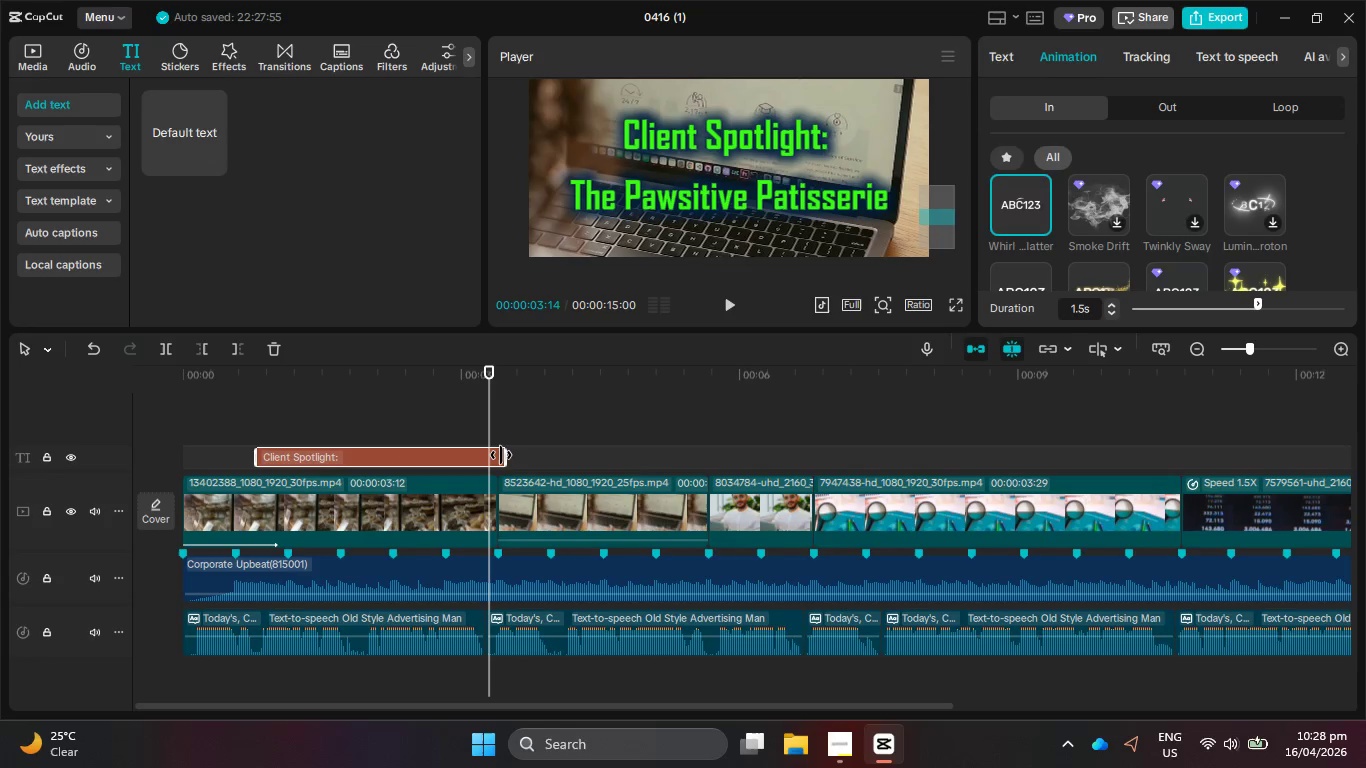 
wait(6.94)
 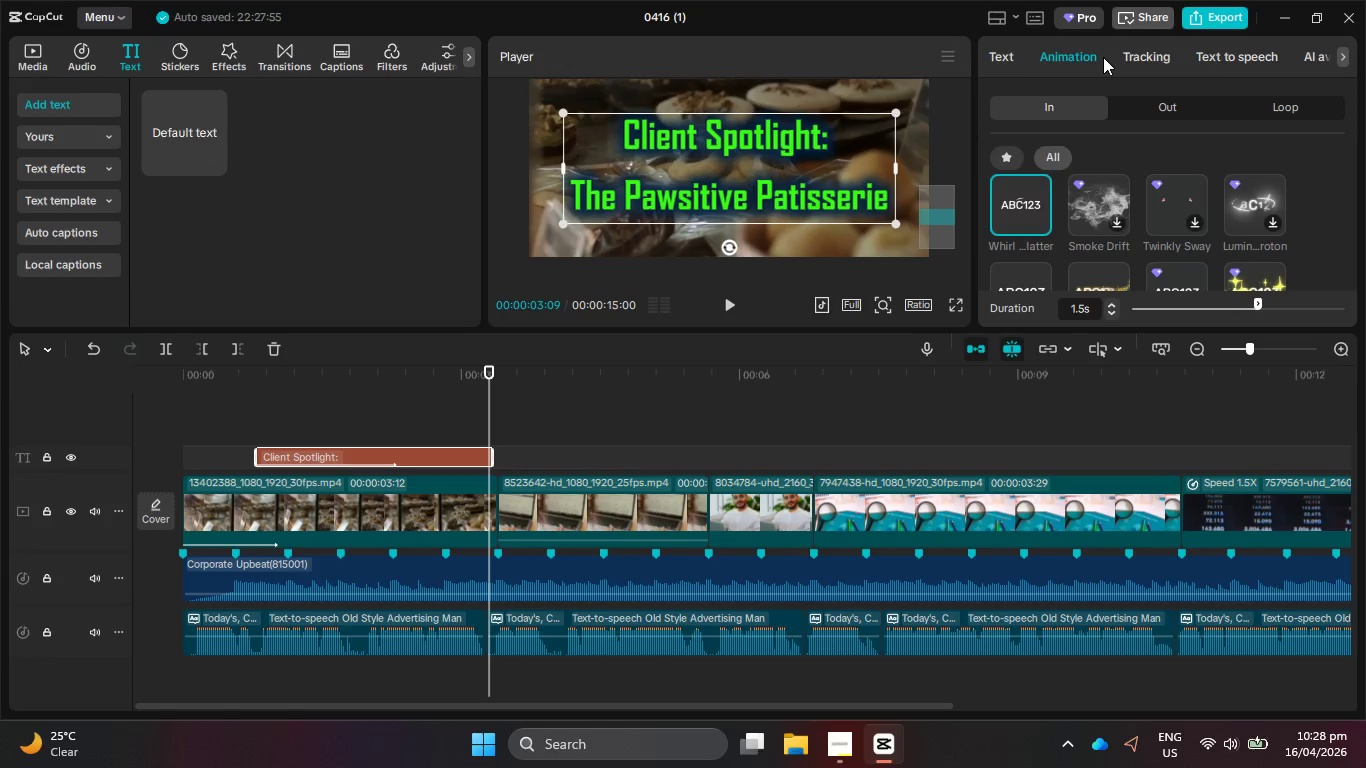 
left_click([1154, 102])
 